 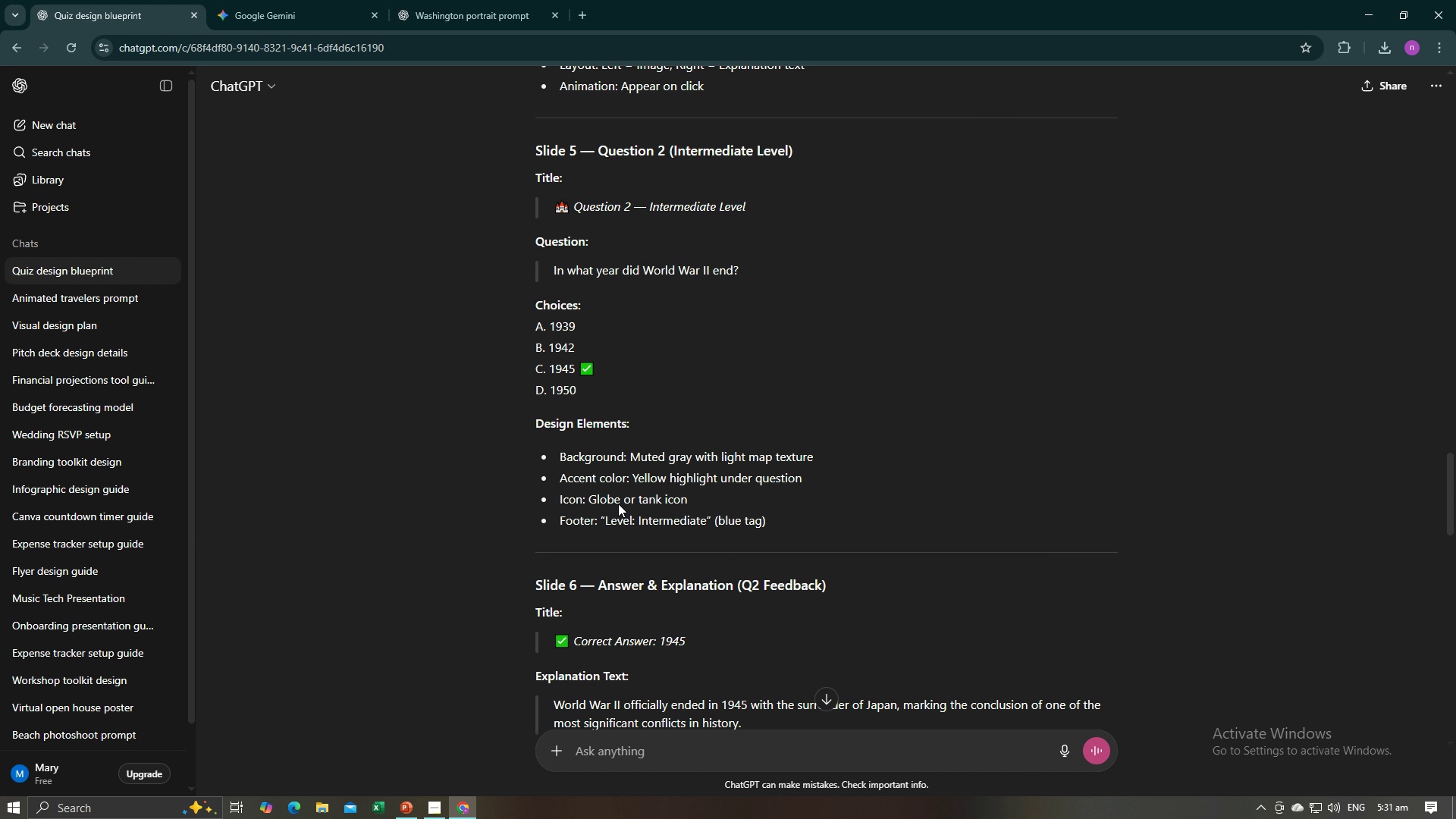 
key(Alt+Tab)
 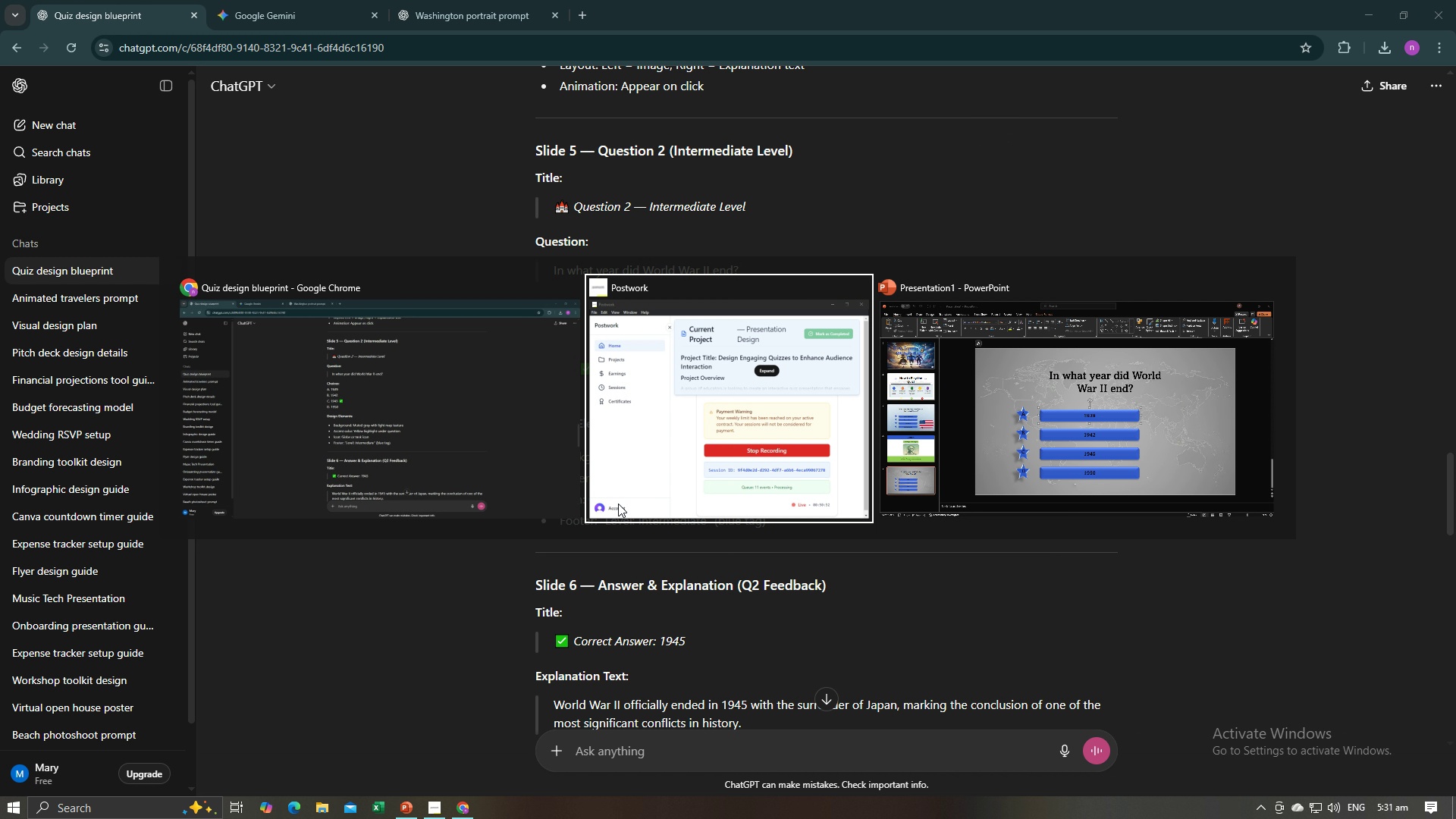 
key(Alt+Tab)
 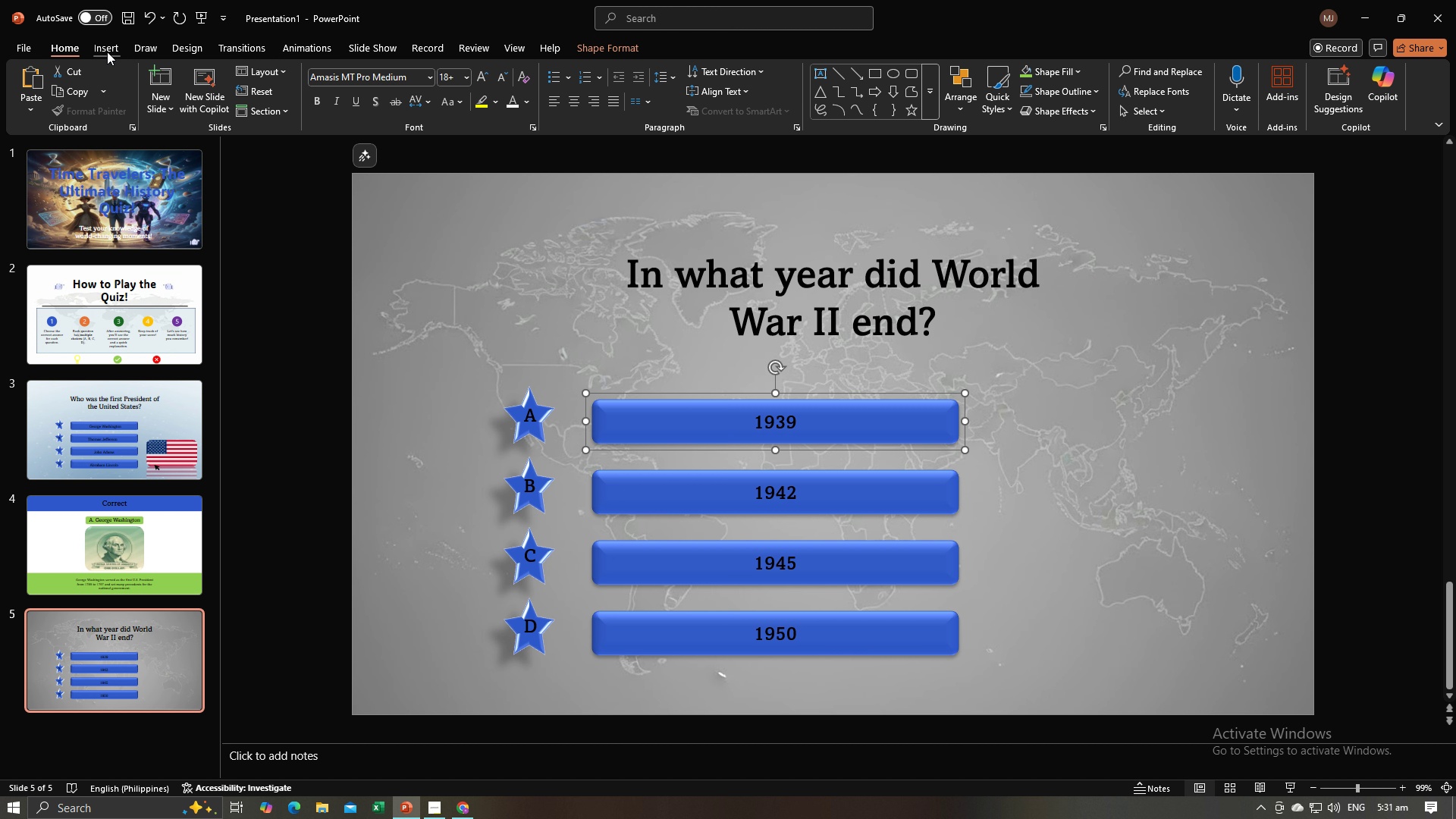 
wait(6.48)
 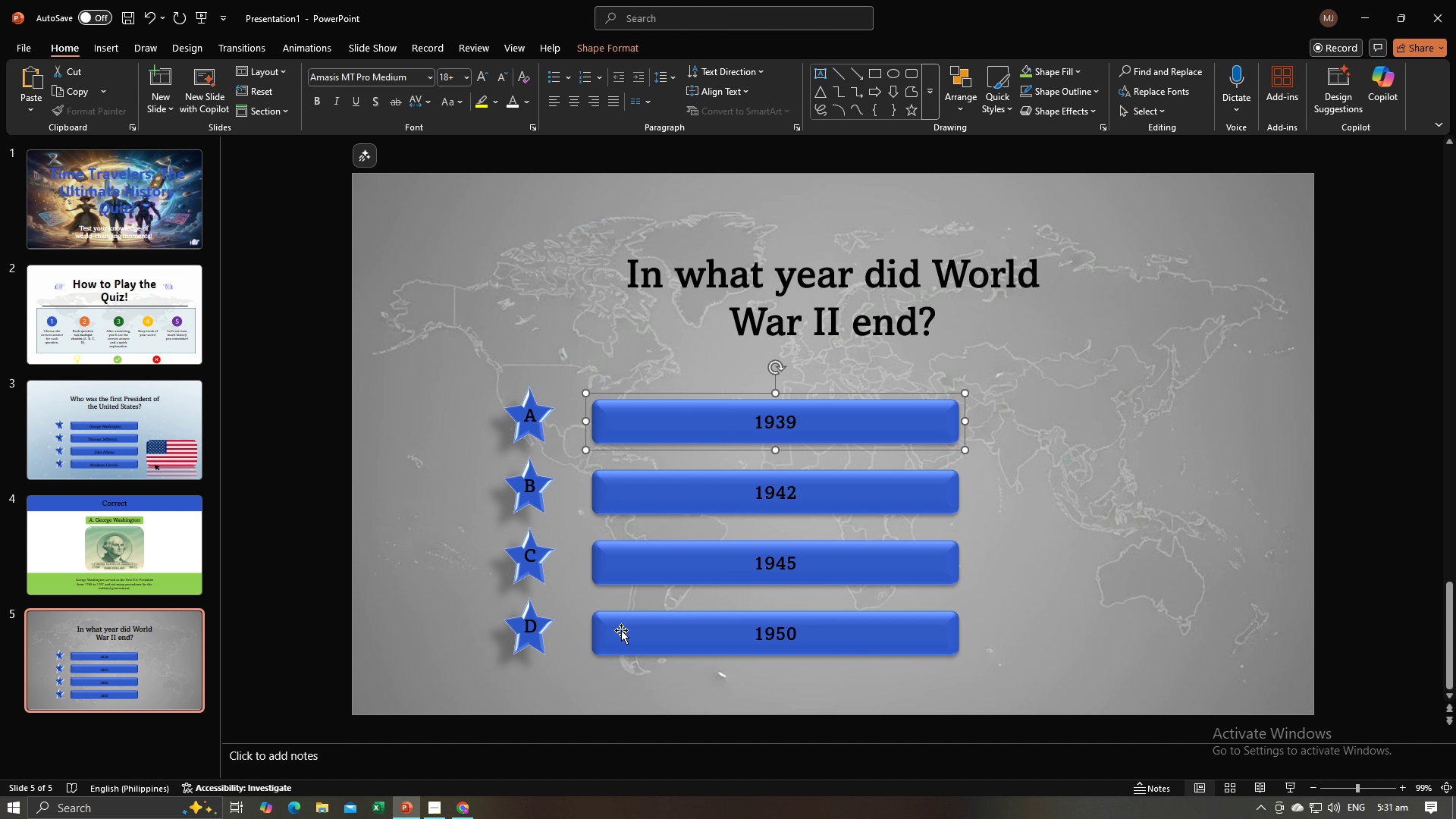 
left_click([876, 73])
 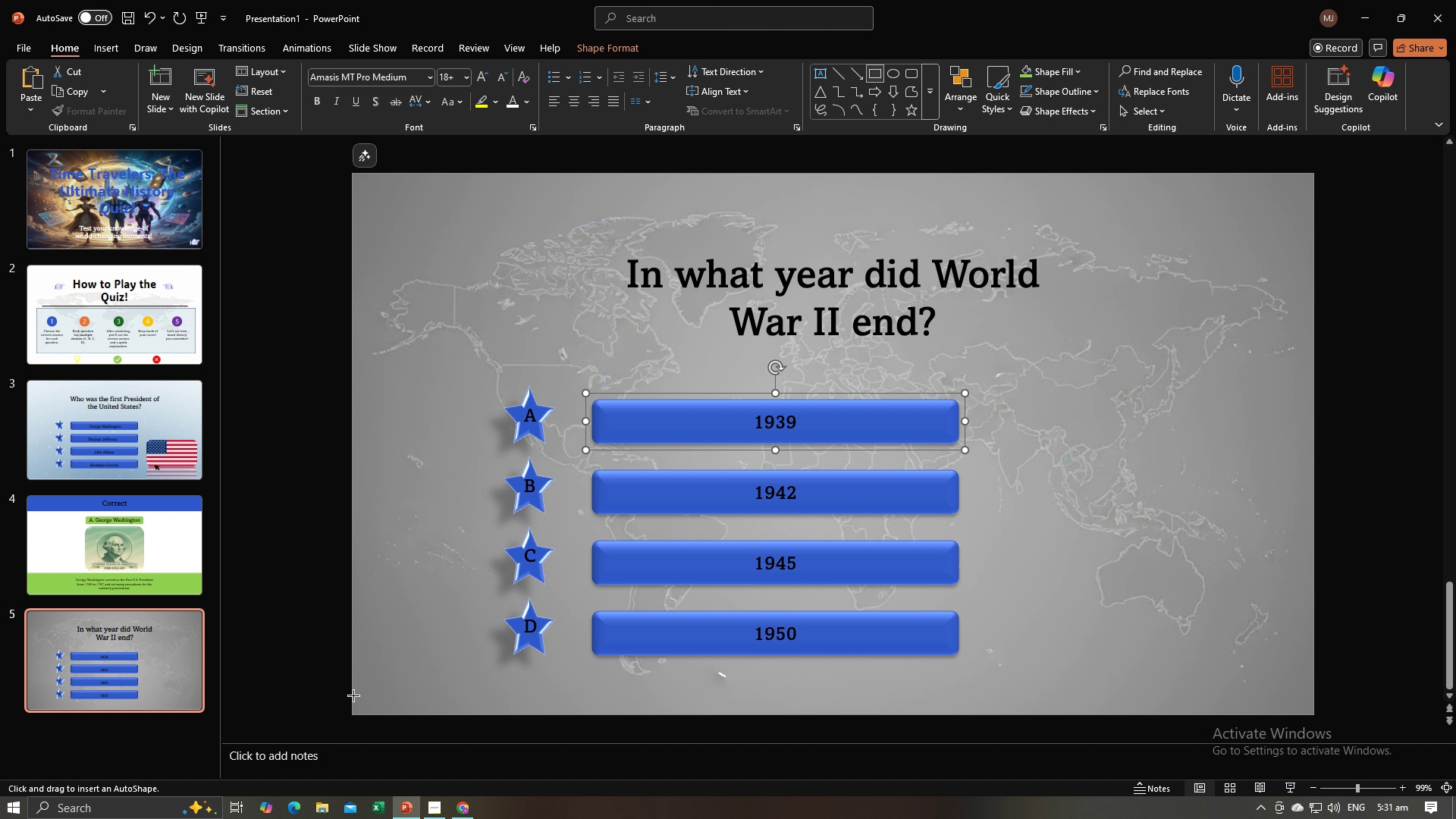 
left_click_drag(start_coordinate=[353, 695], to_coordinate=[1316, 717])
 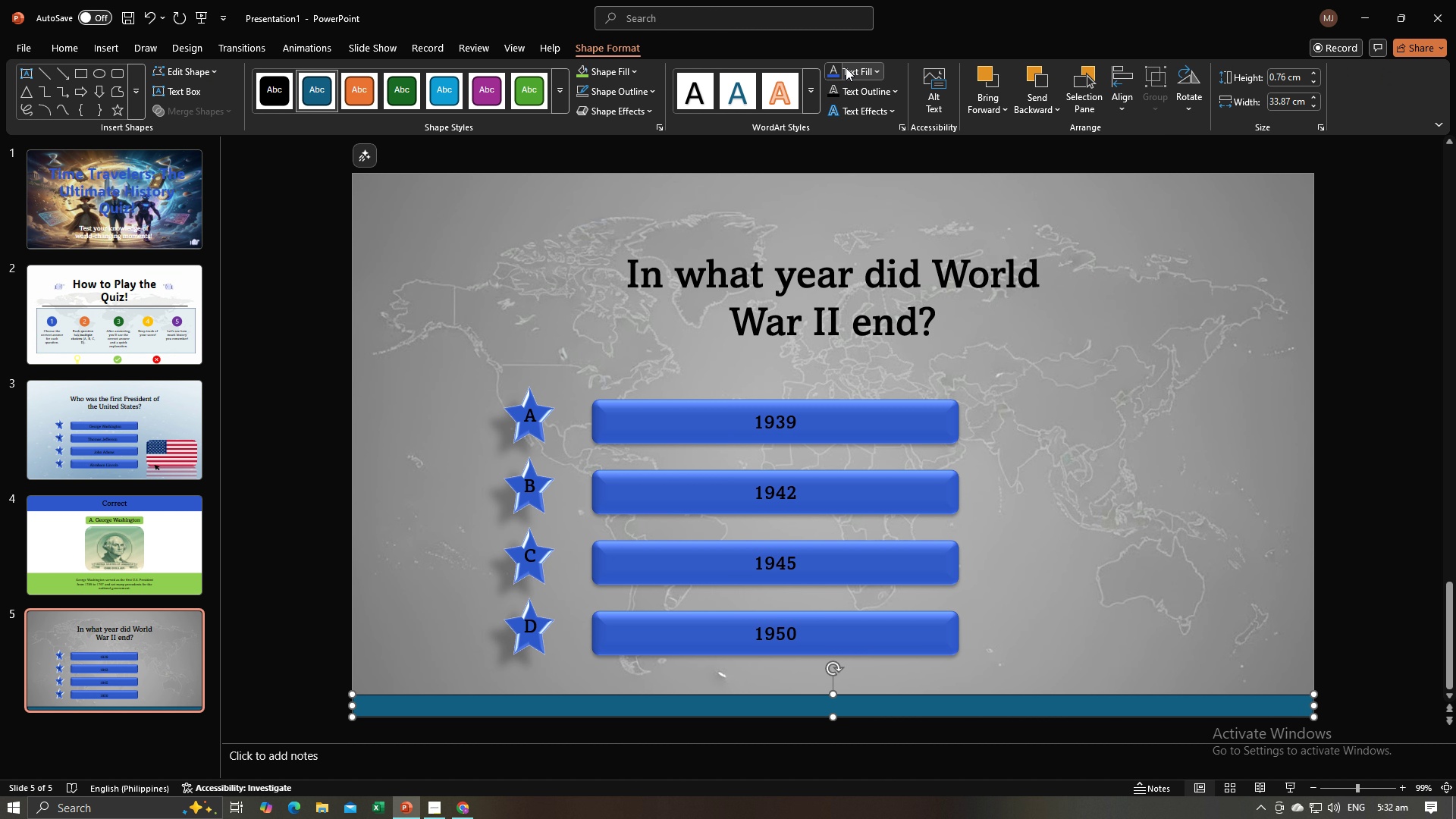 
left_click([622, 75])
 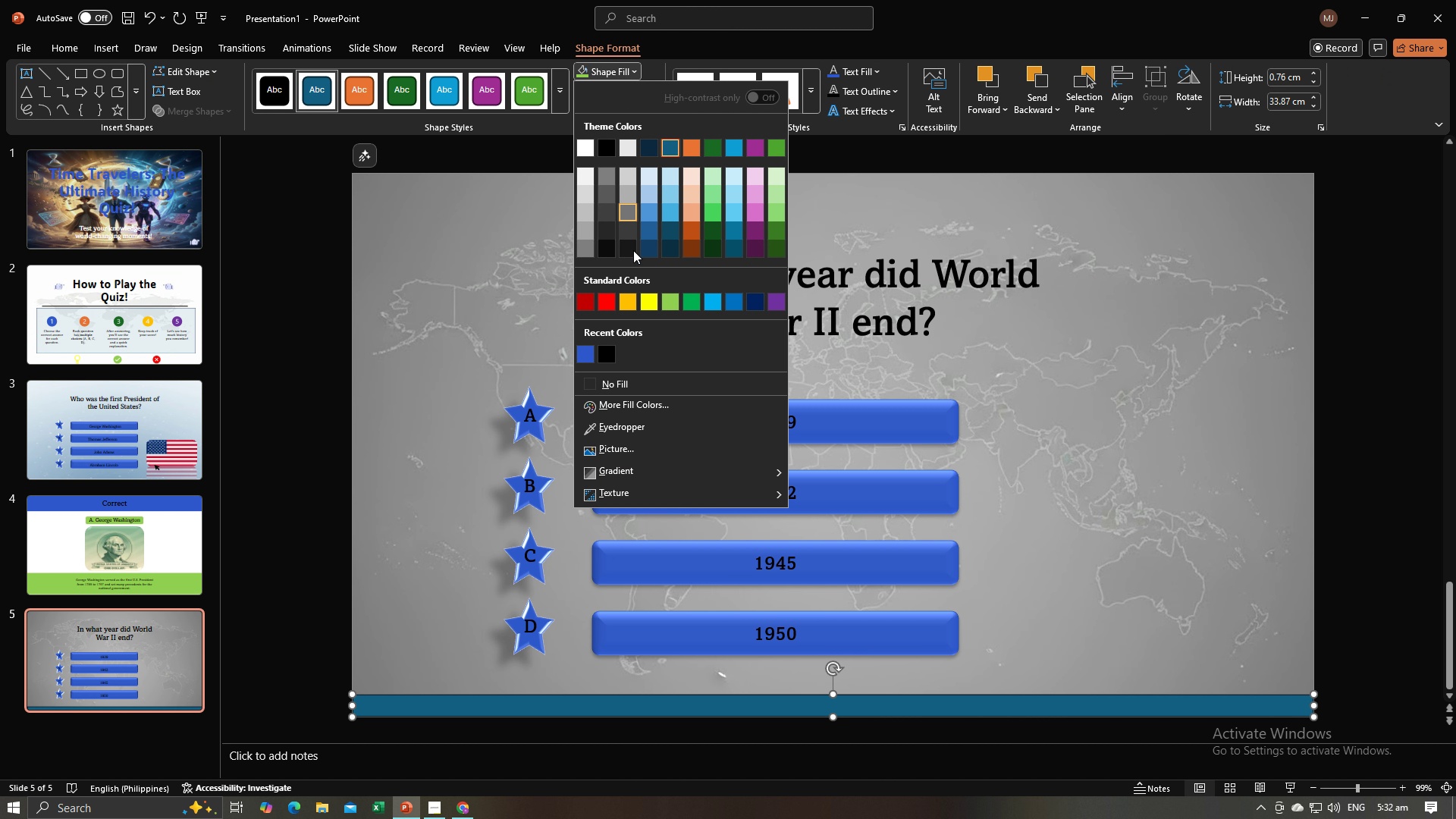 
mouse_move([657, 305])
 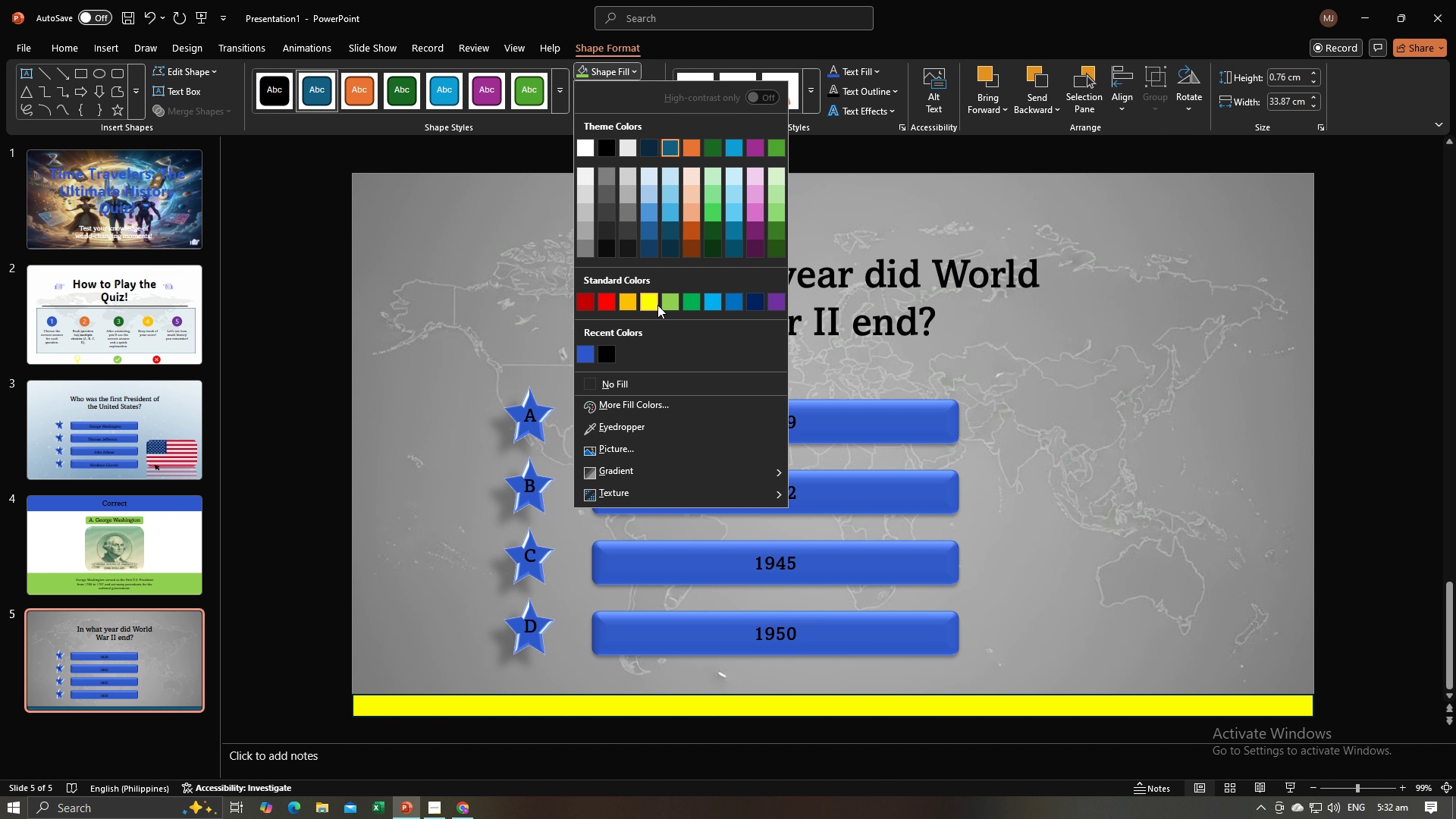 
left_click([657, 305])
 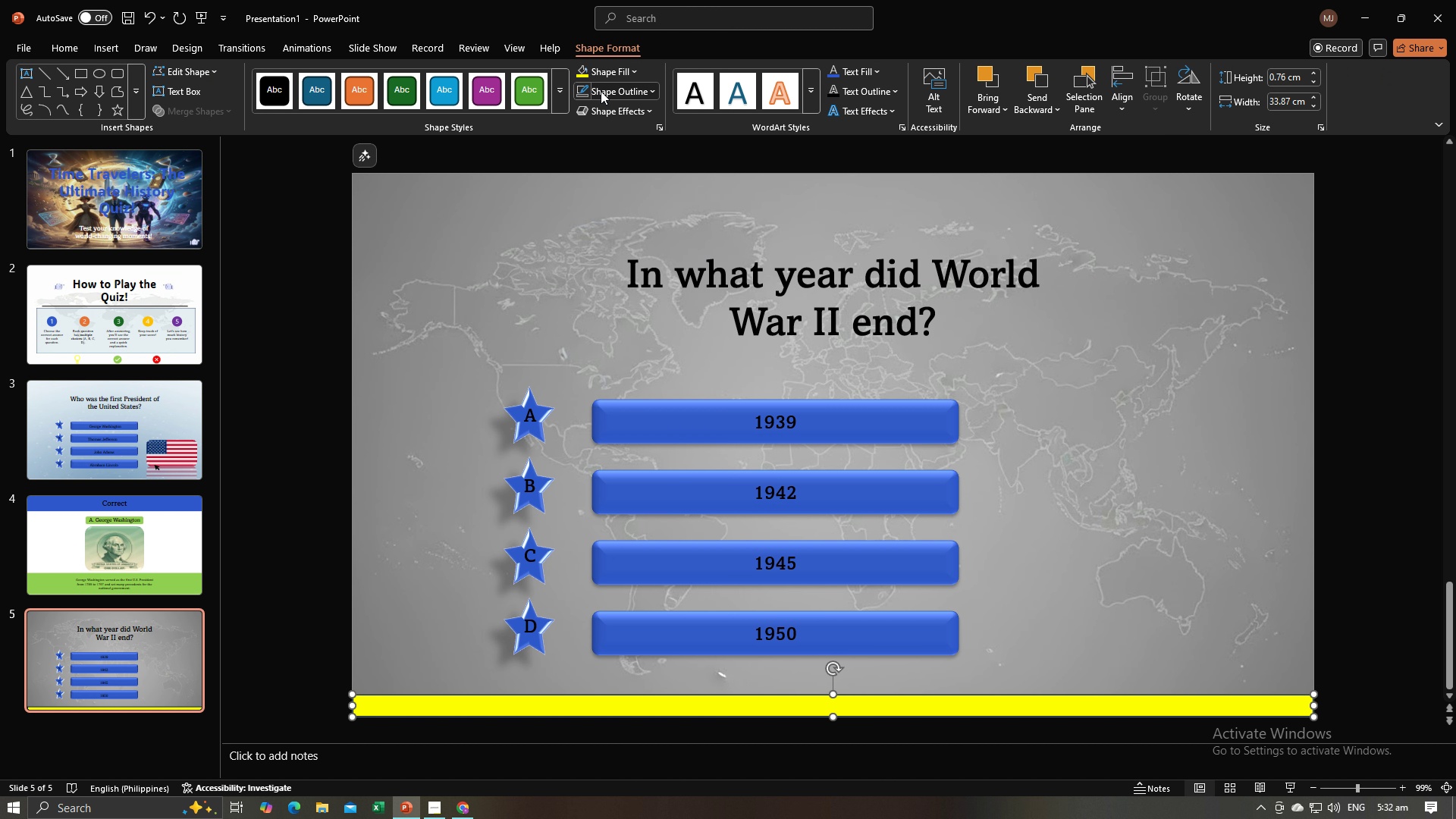 
left_click([601, 91])
 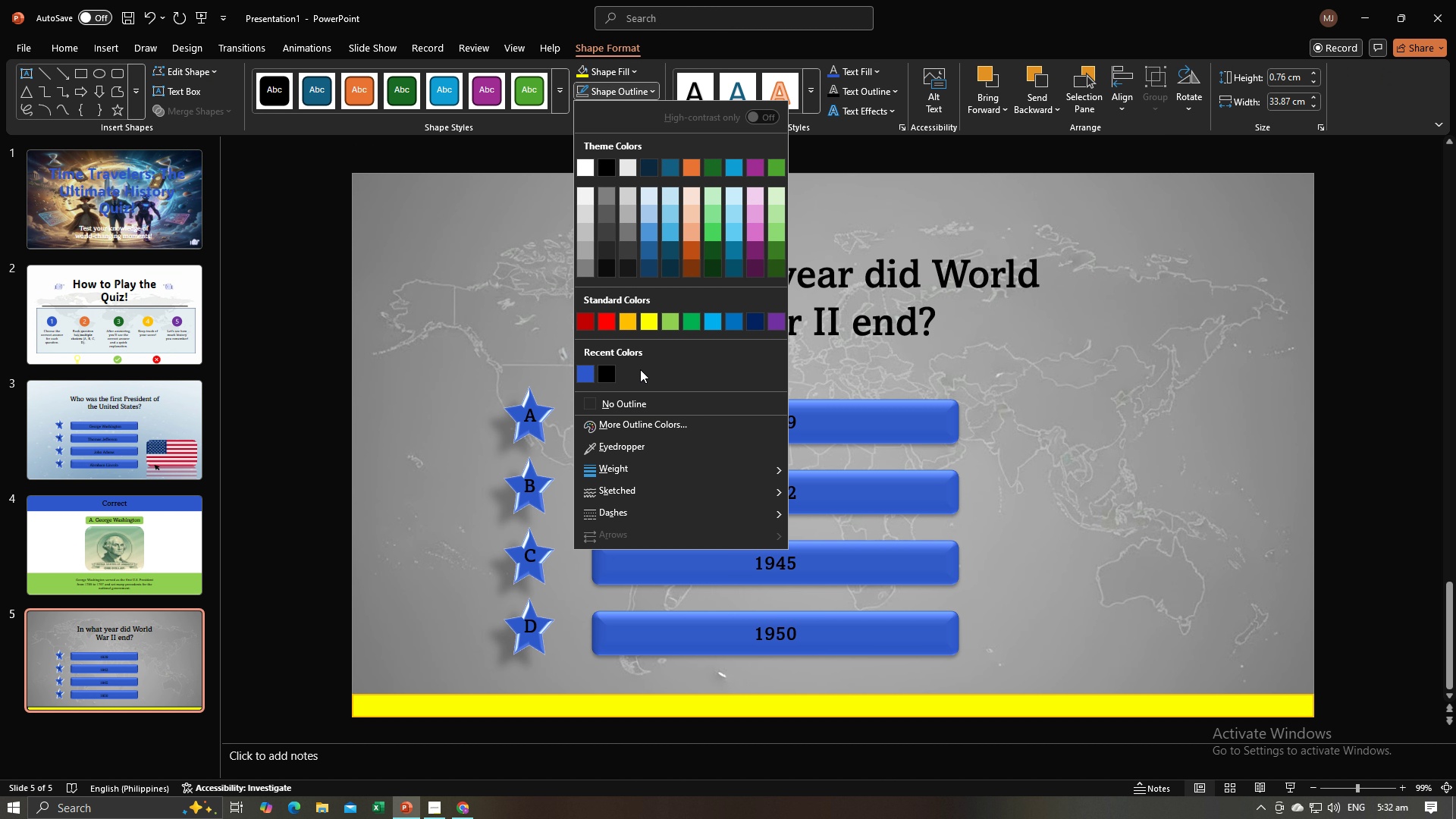 
left_click([643, 399])
 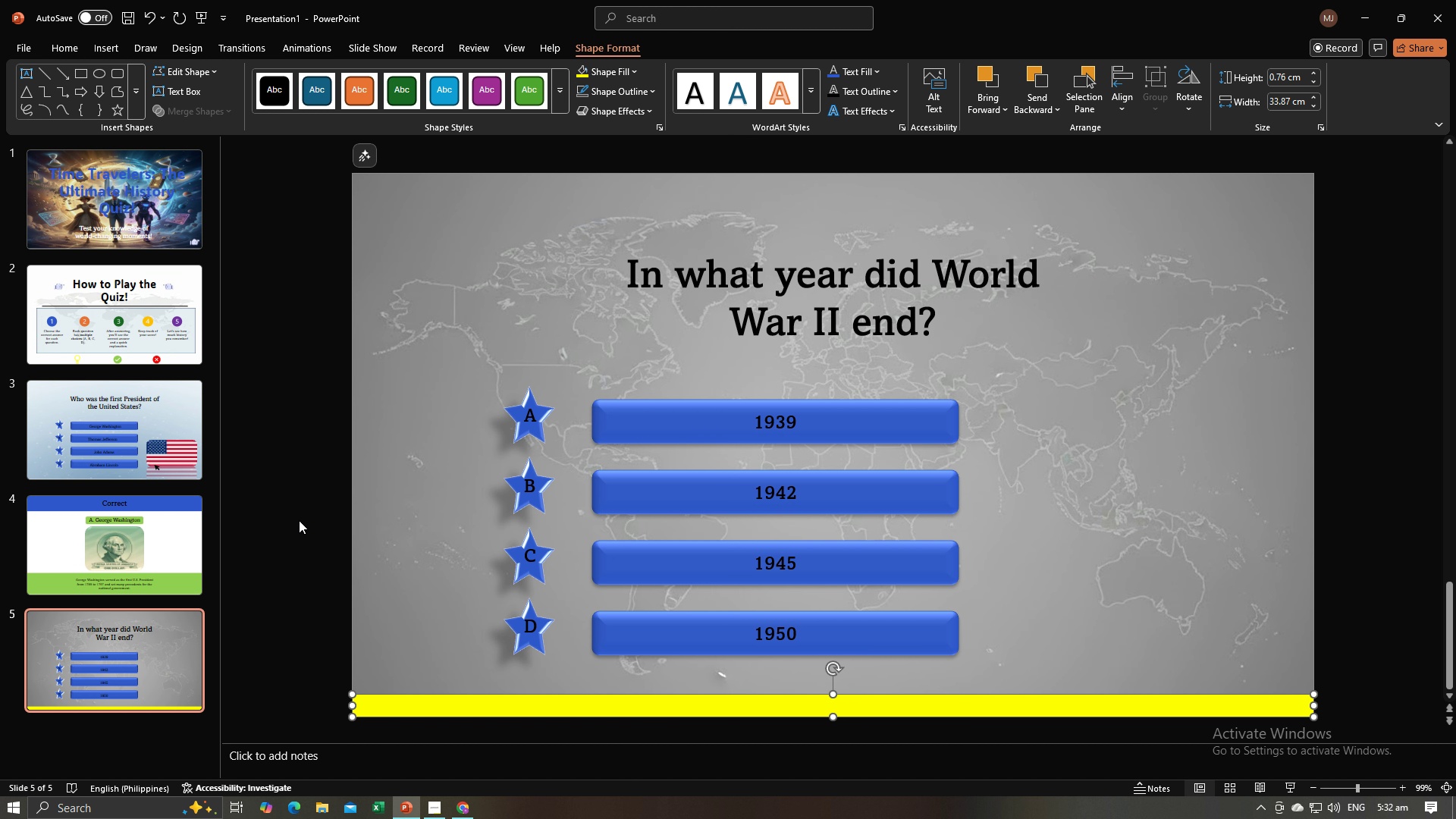 
left_click([299, 520])
 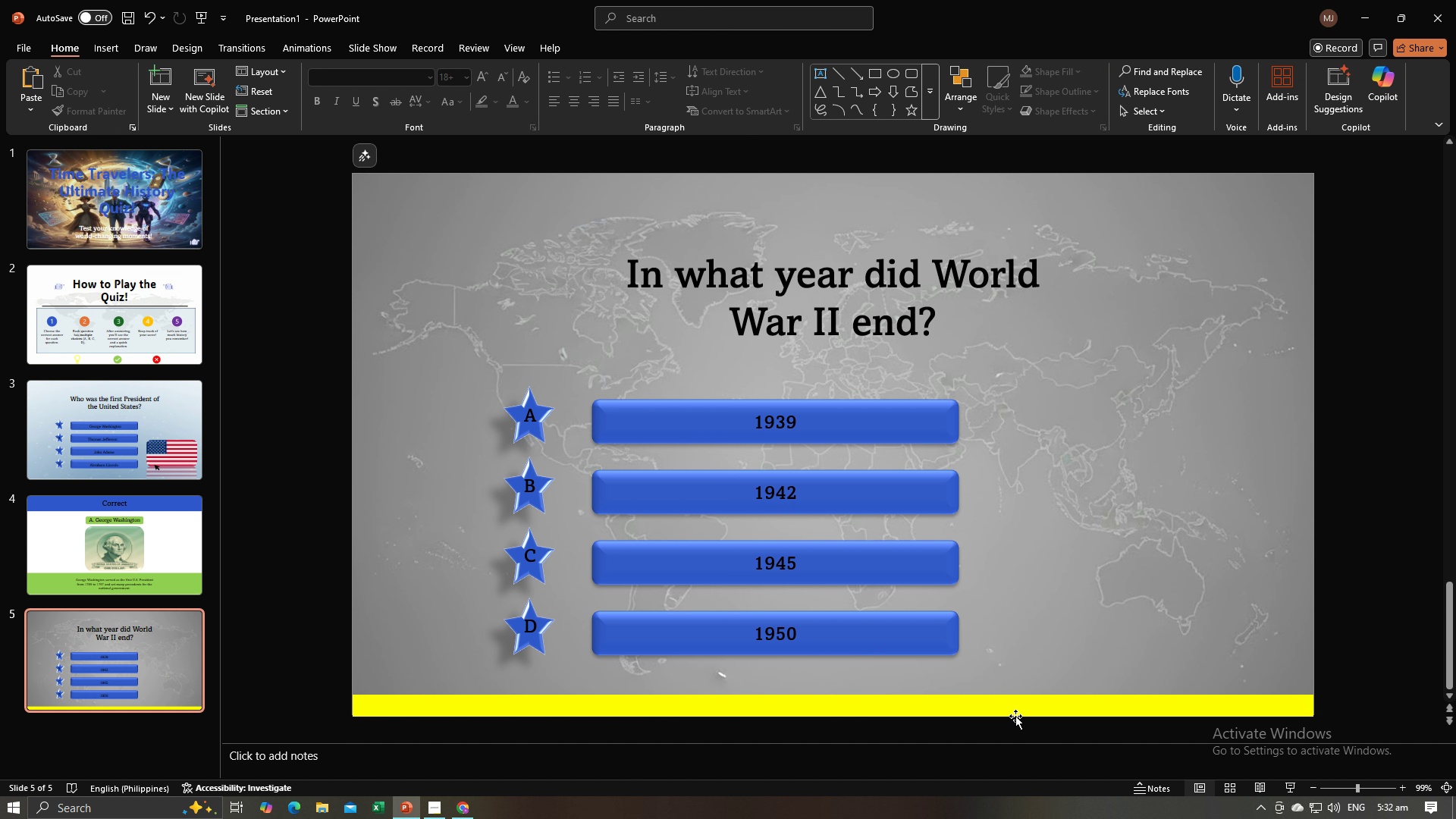 
key(Alt+AltLeft)
 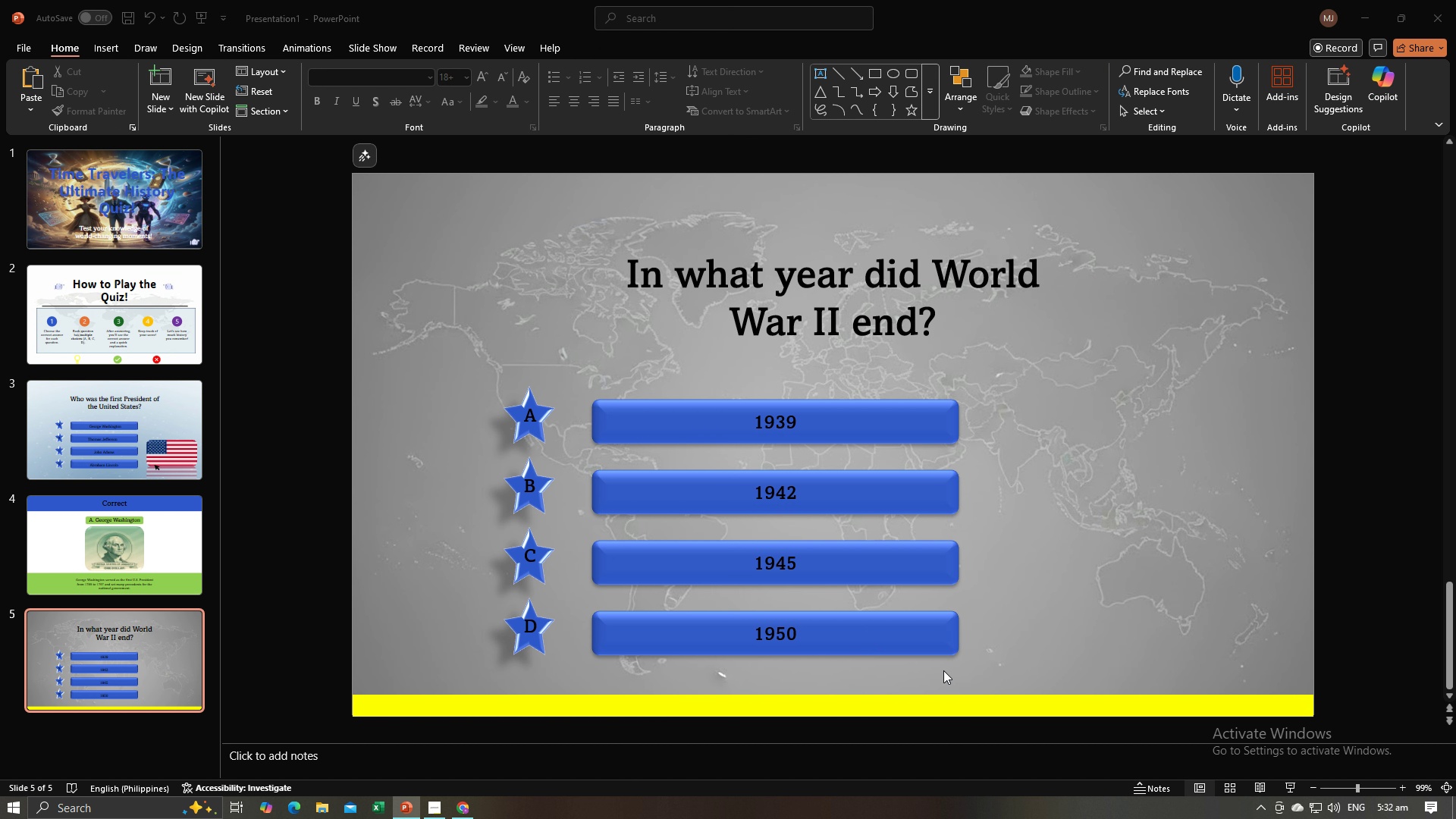 
key(Alt+Tab)
 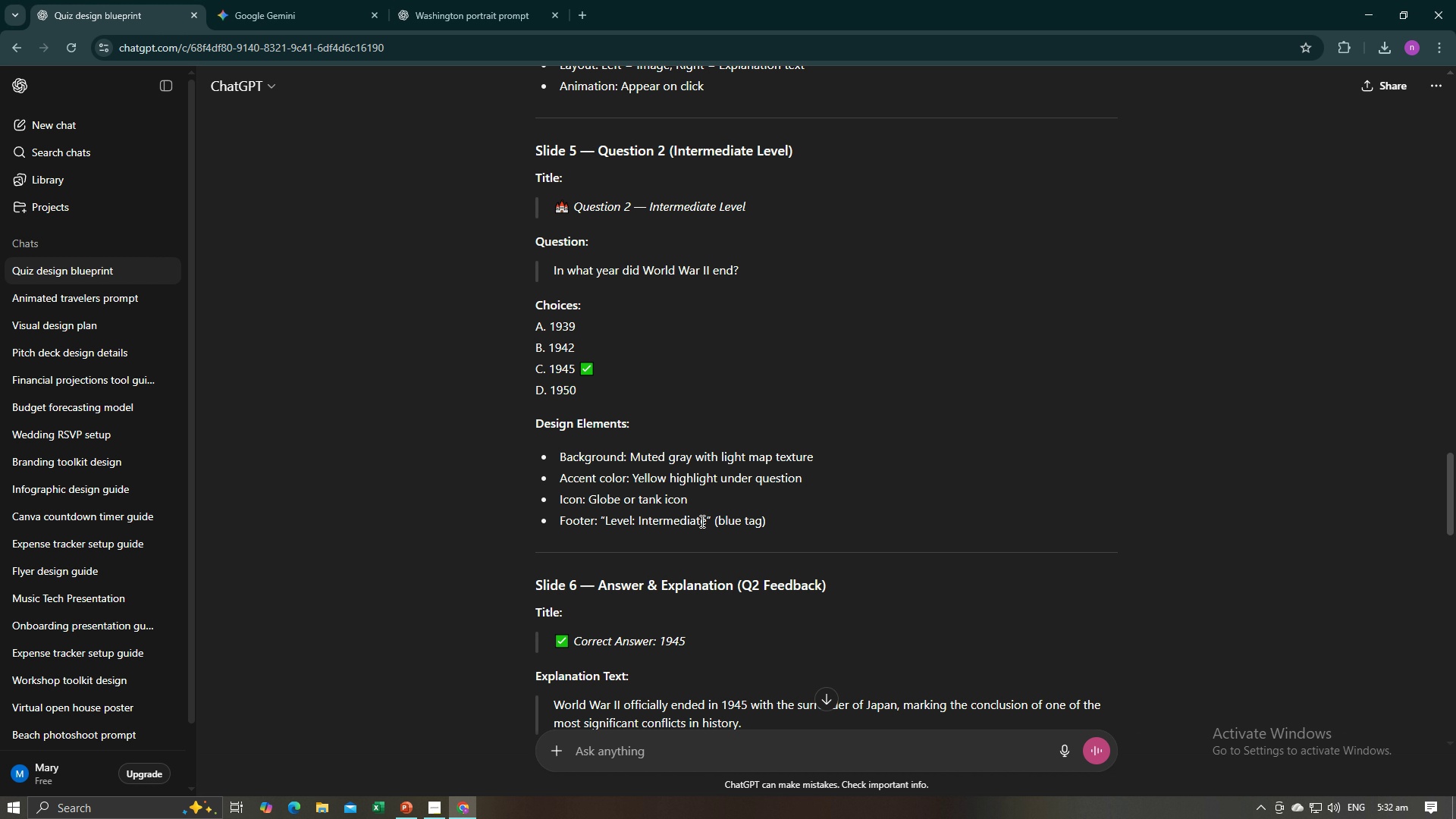 
left_click_drag(start_coordinate=[705, 522], to_coordinate=[606, 529])
 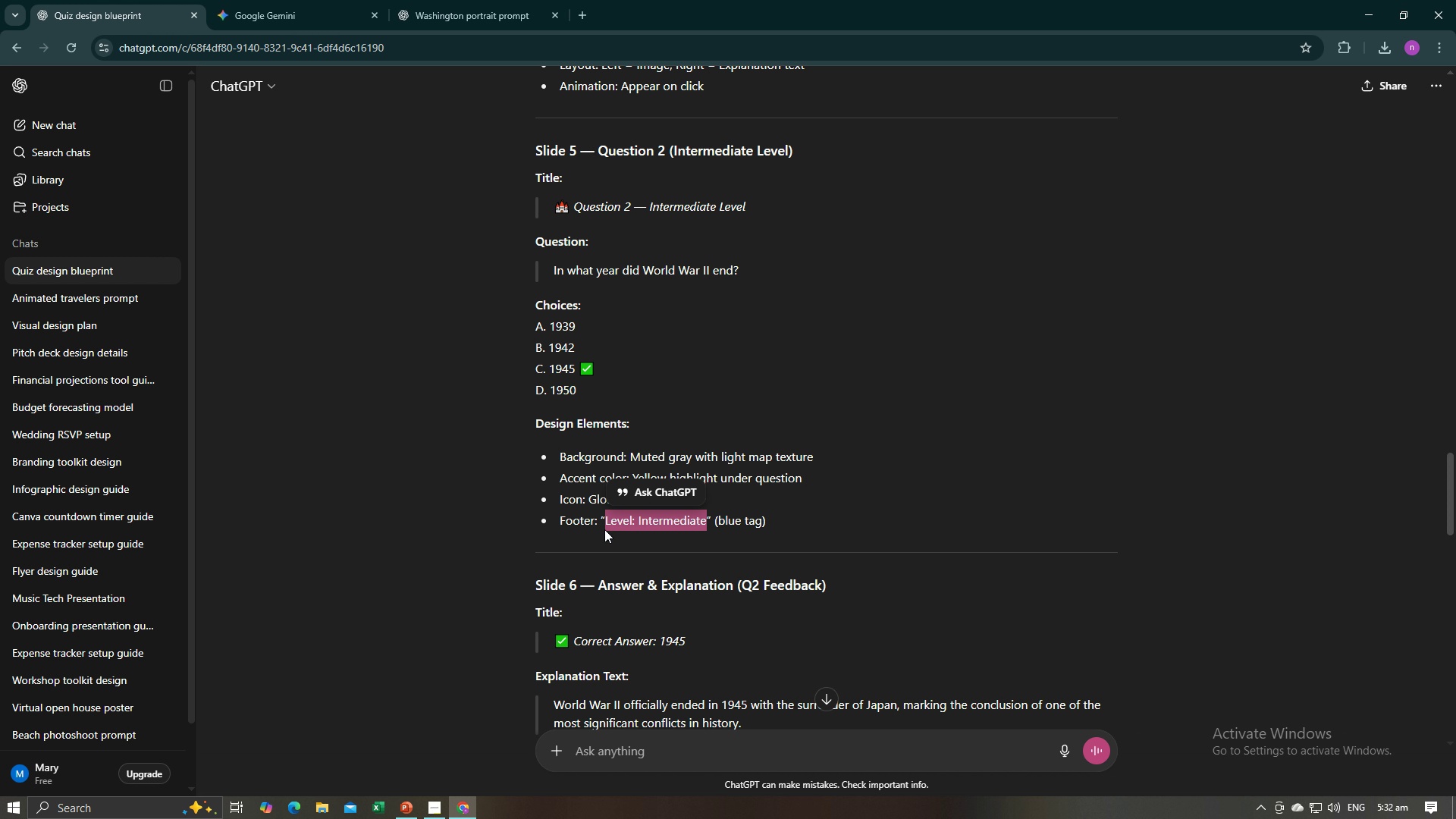 
key(Control+C)
 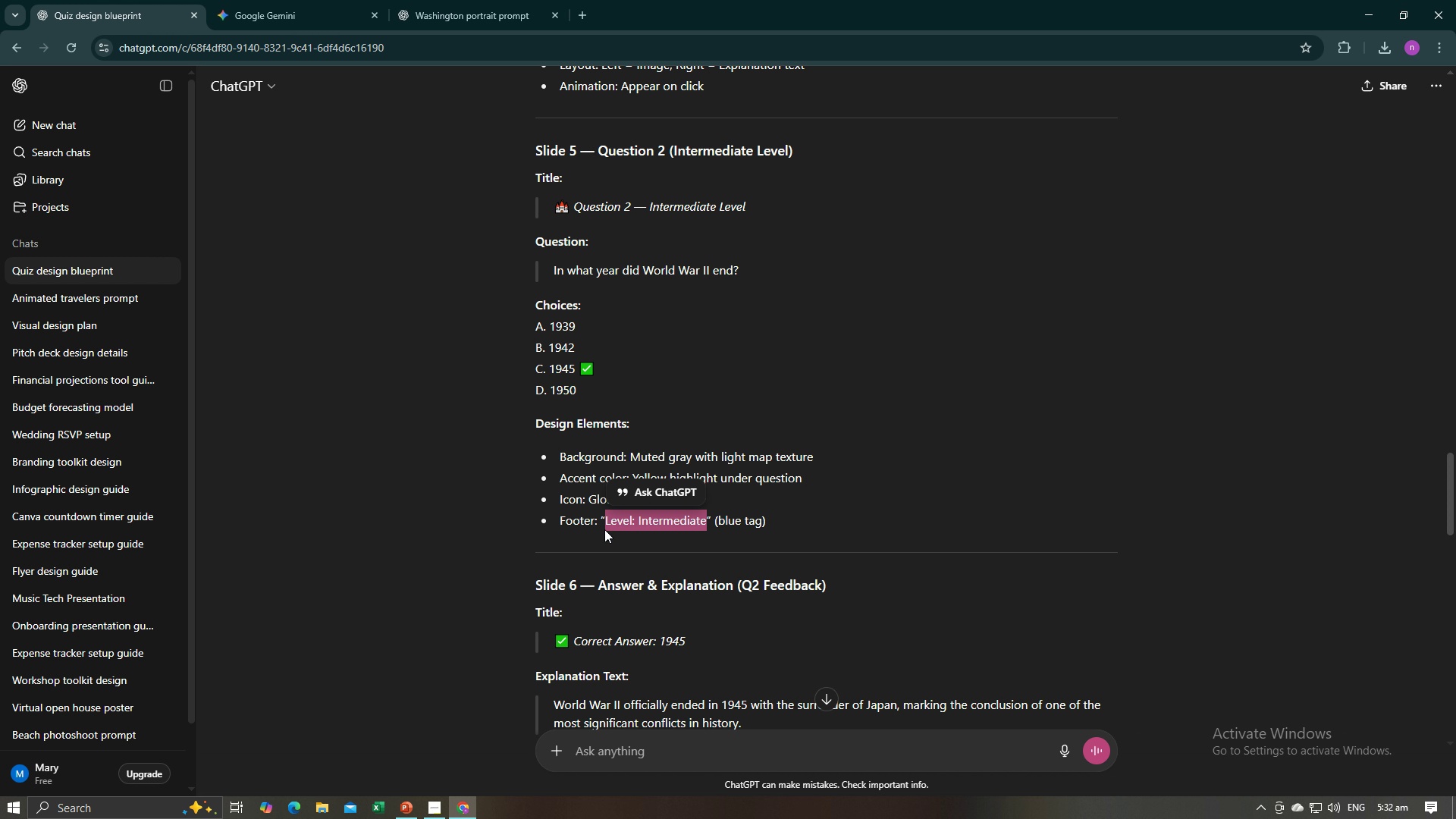 
key(Control+C)
 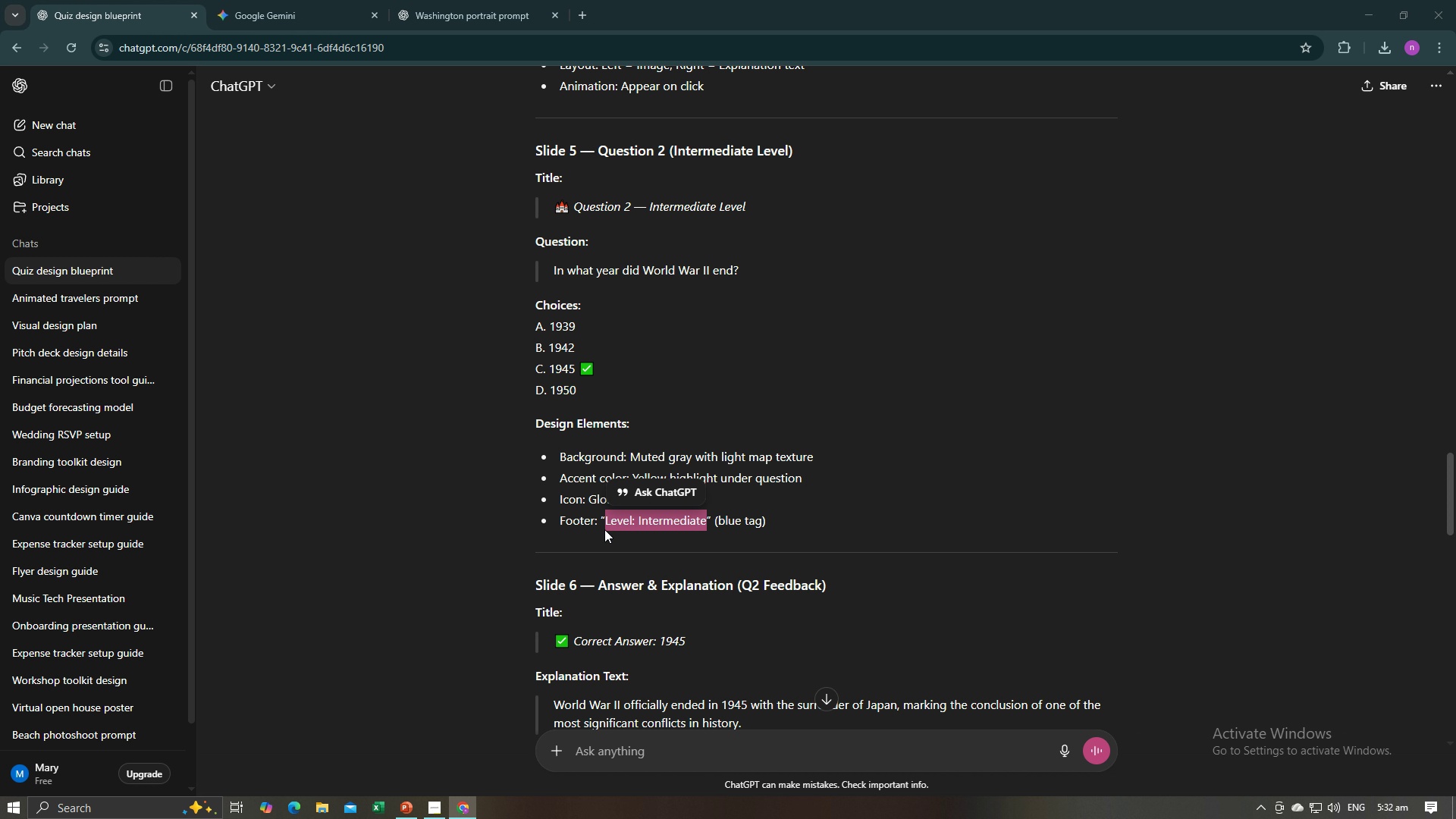 
key(Alt+AltLeft)
 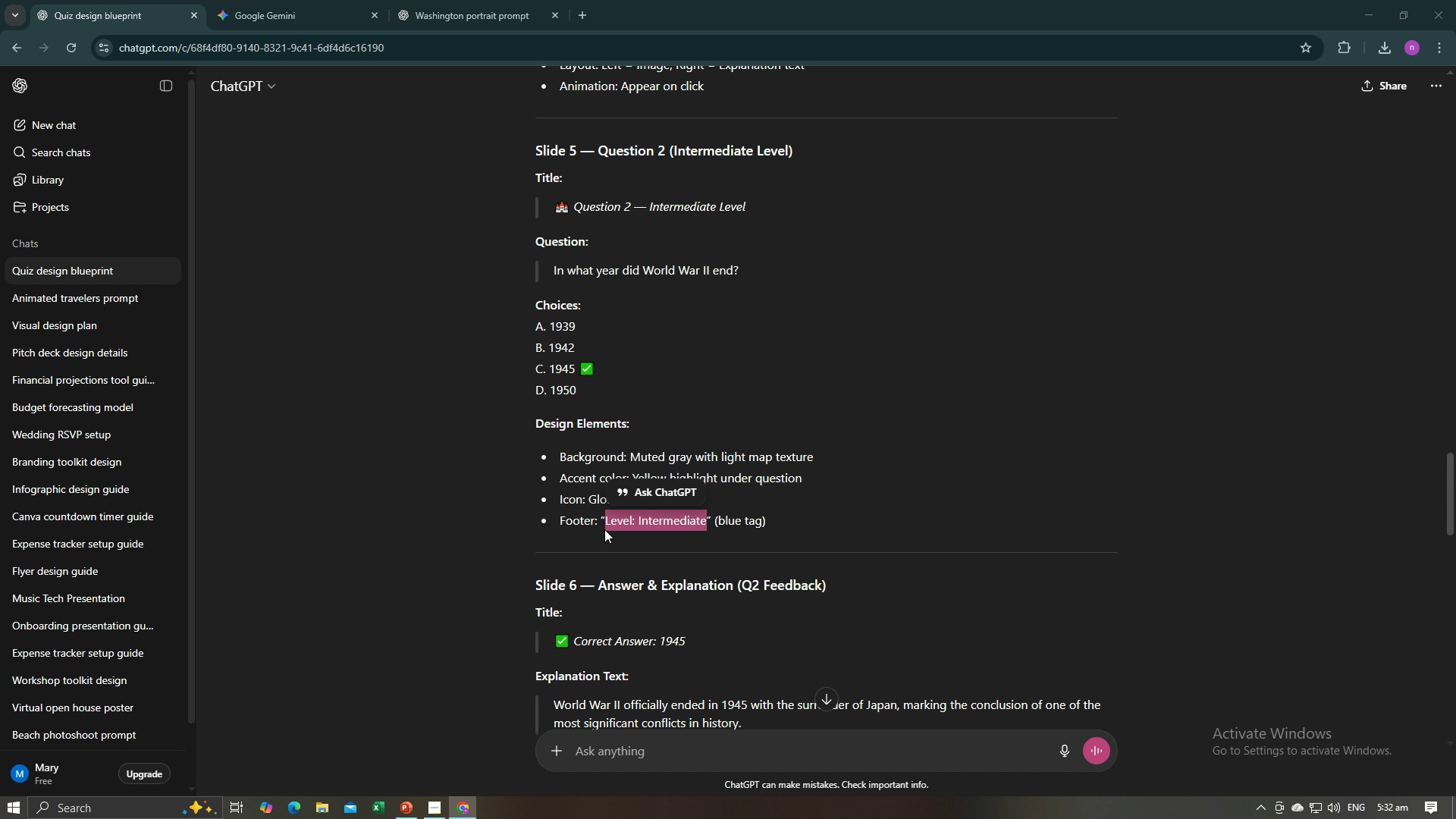 
key(Alt+Tab)
 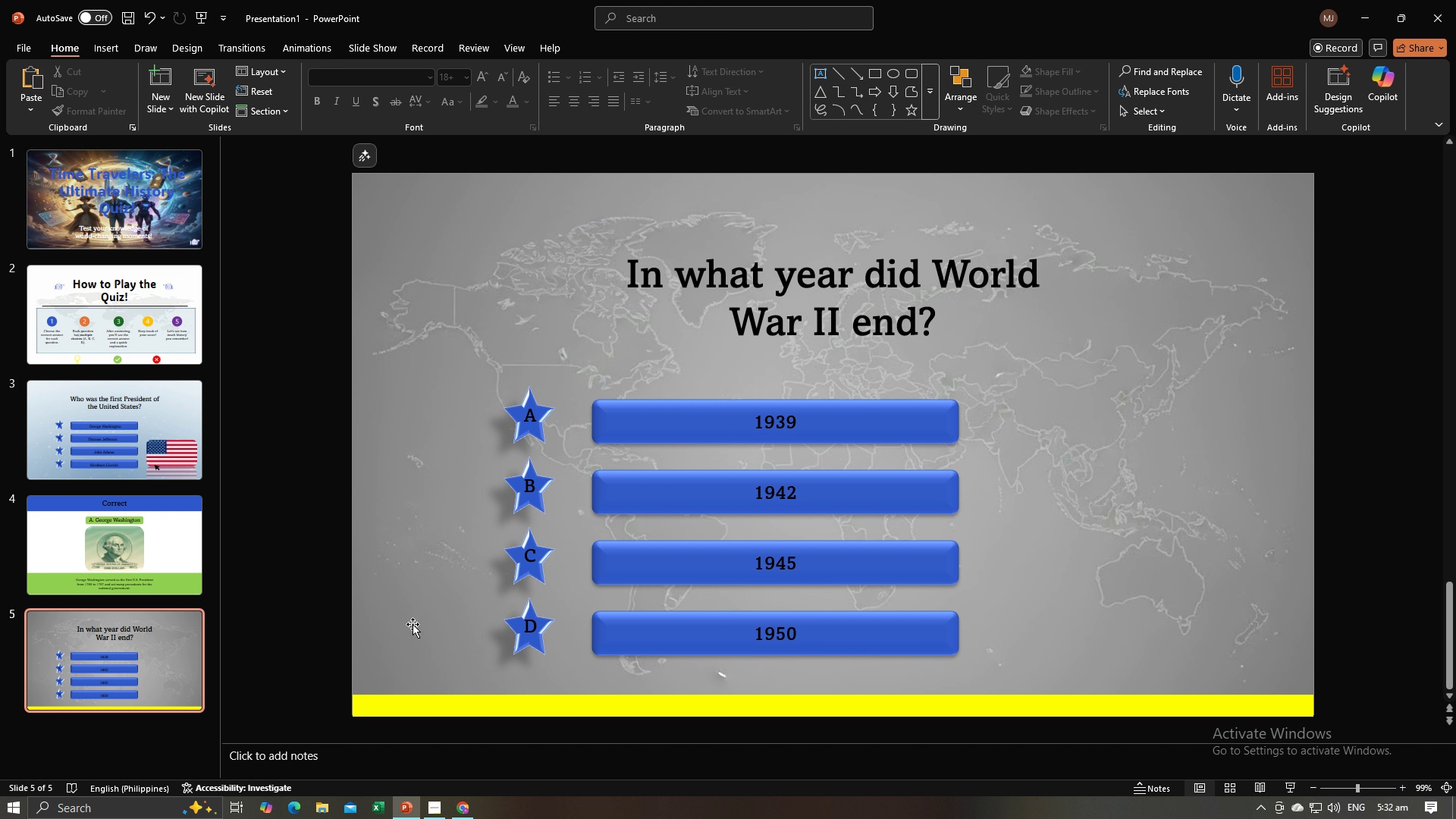 
left_click([290, 579])
 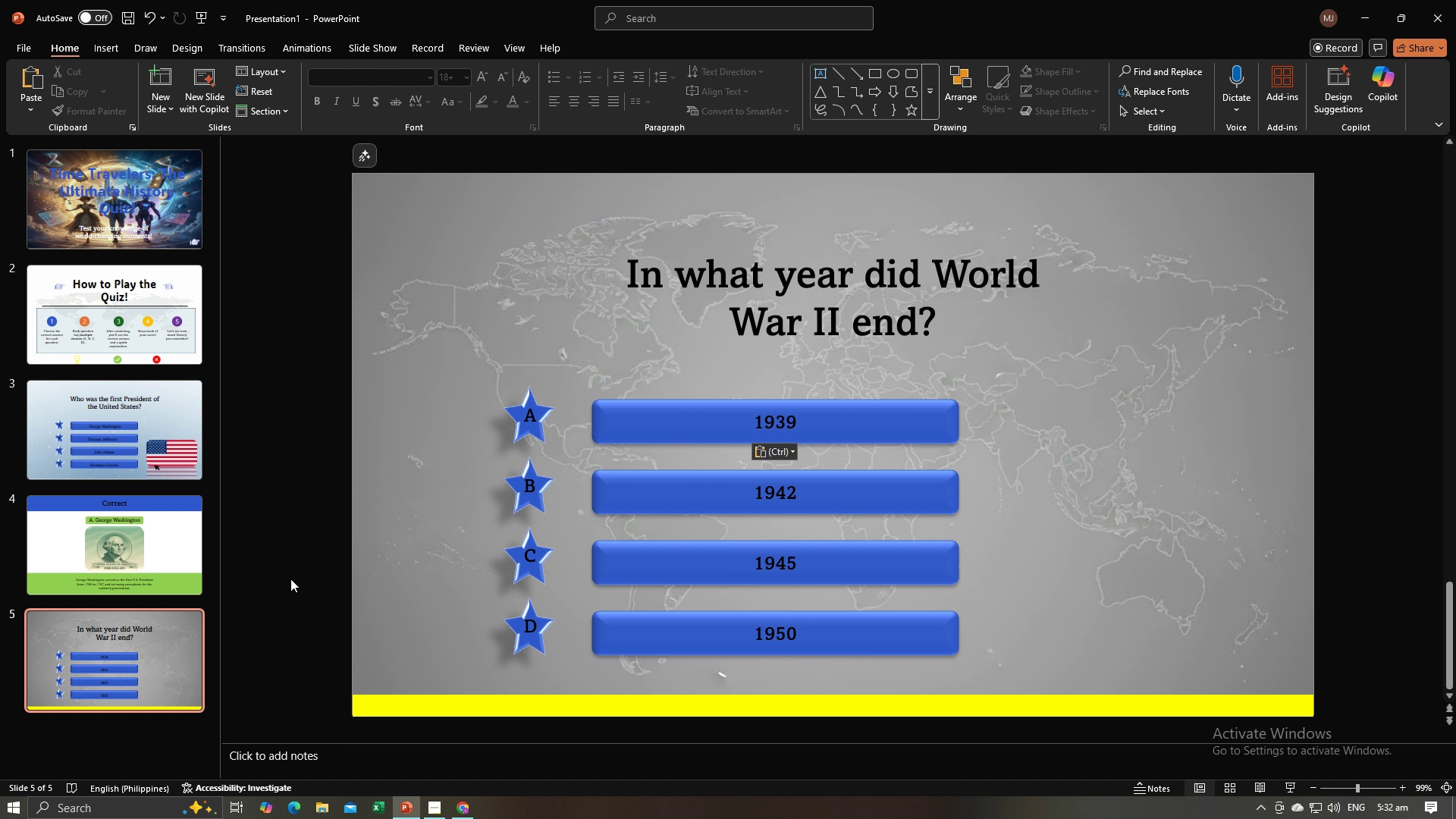 
key(Control+V)
 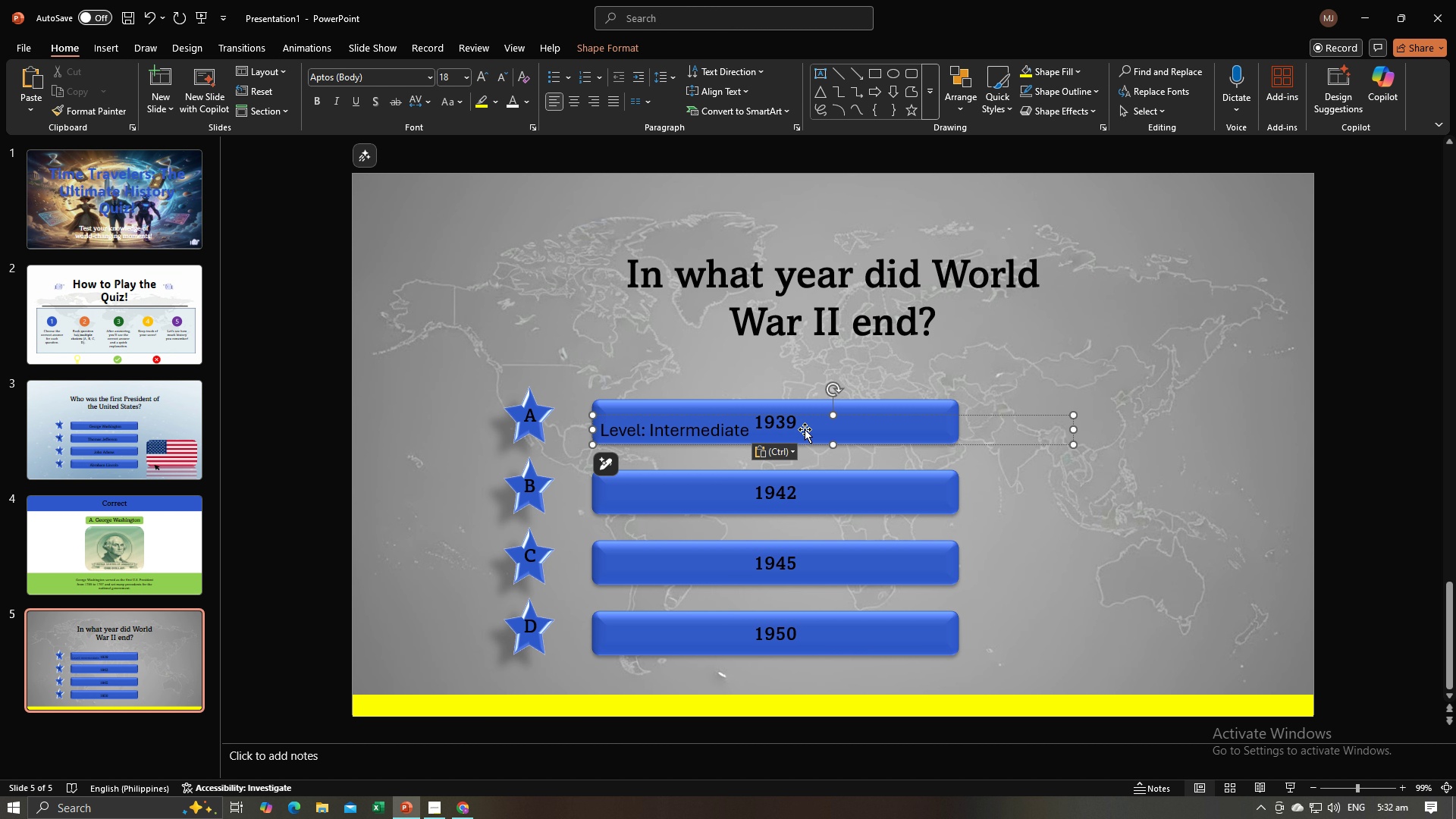 
key(Control+A)
 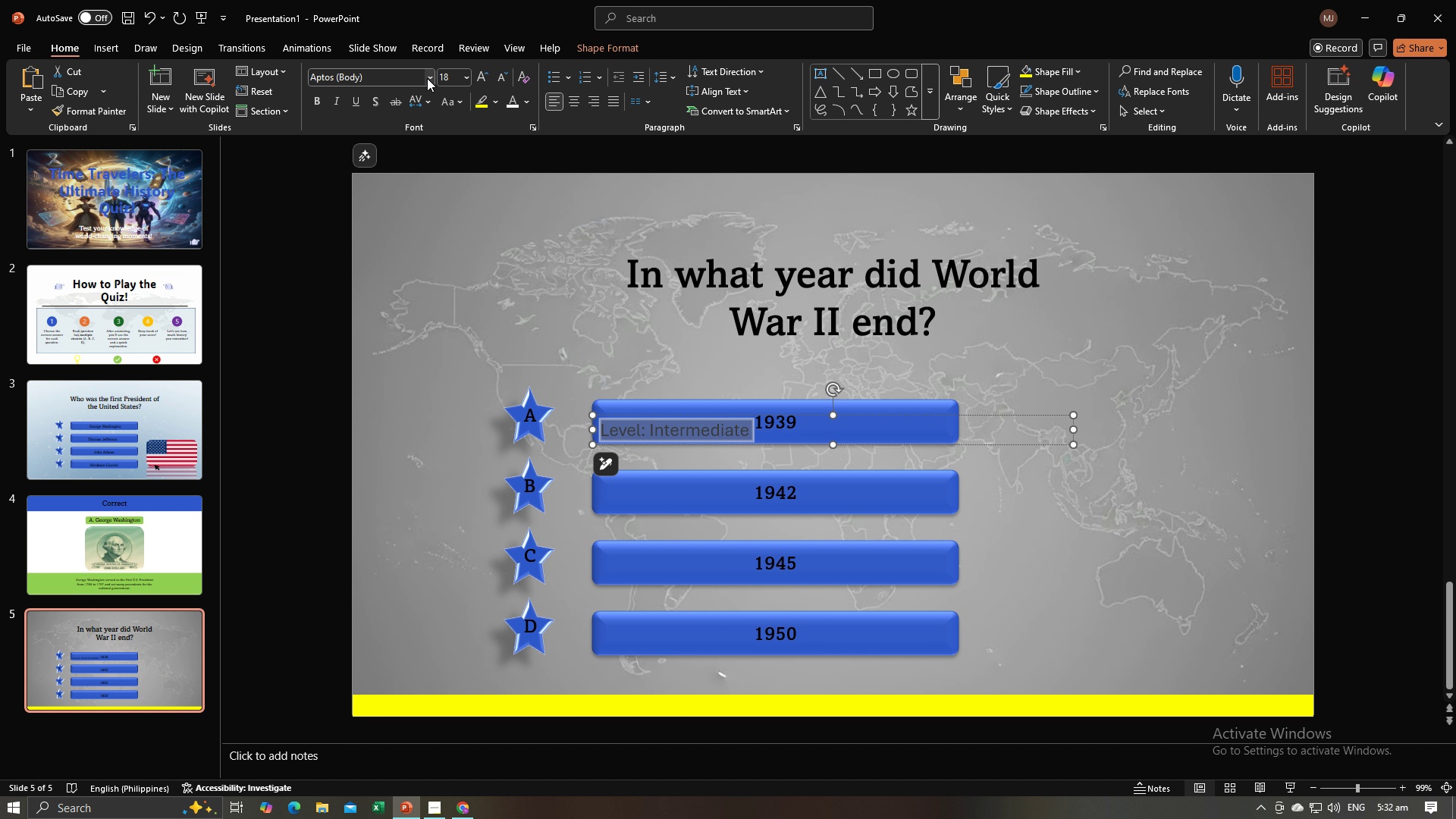 
left_click([431, 75])
 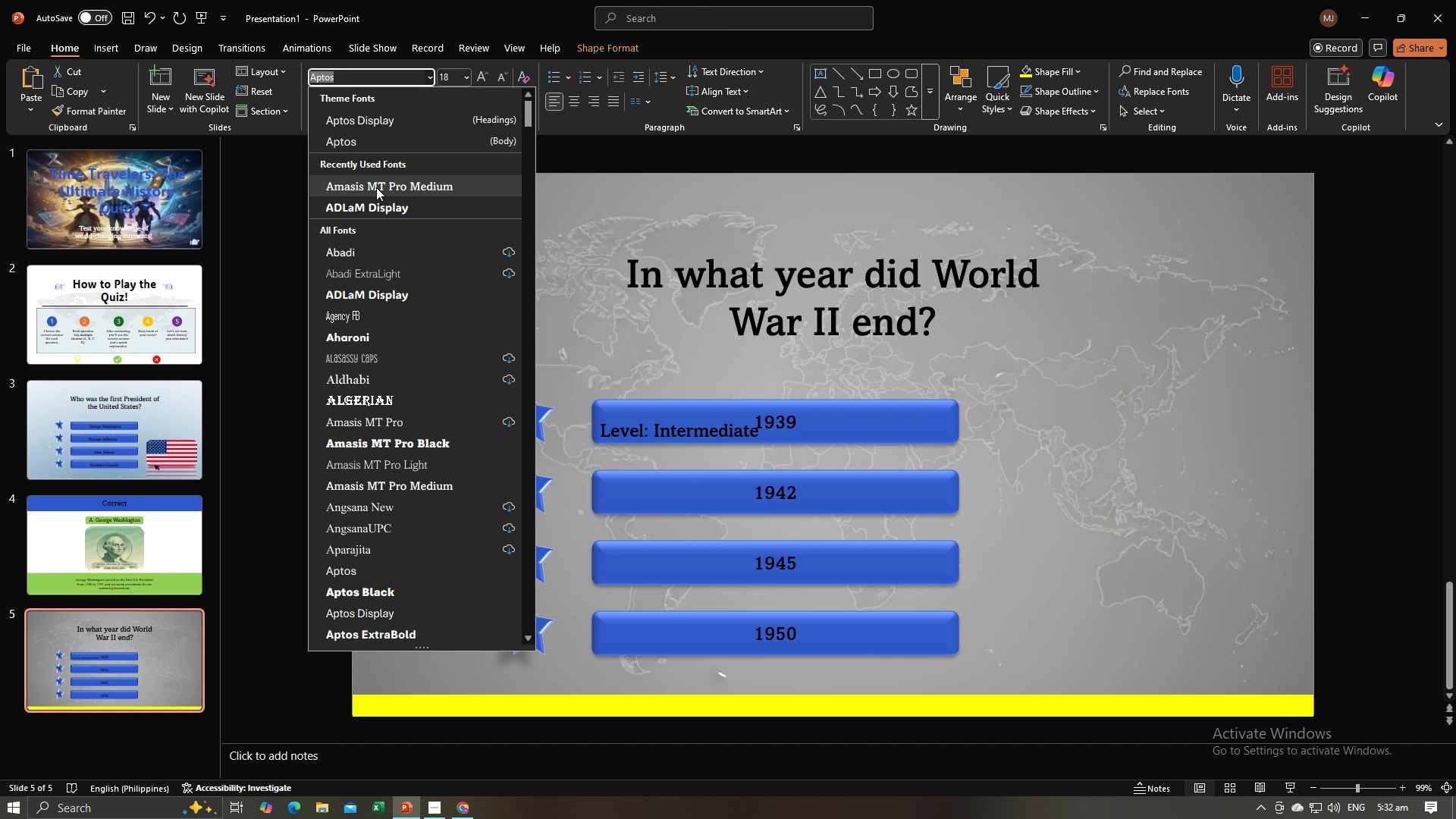 
left_click([376, 187])
 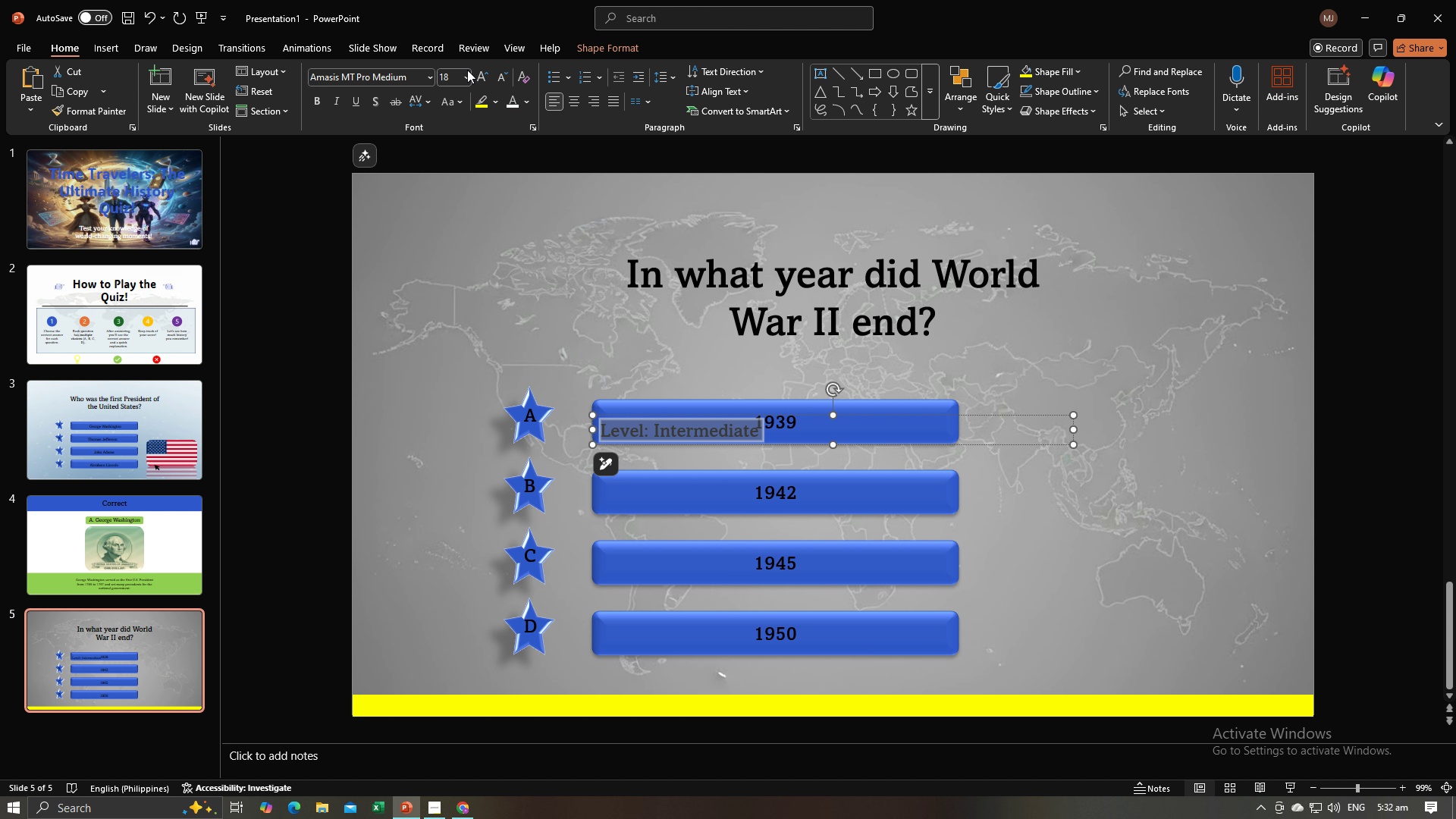 
left_click([467, 71])
 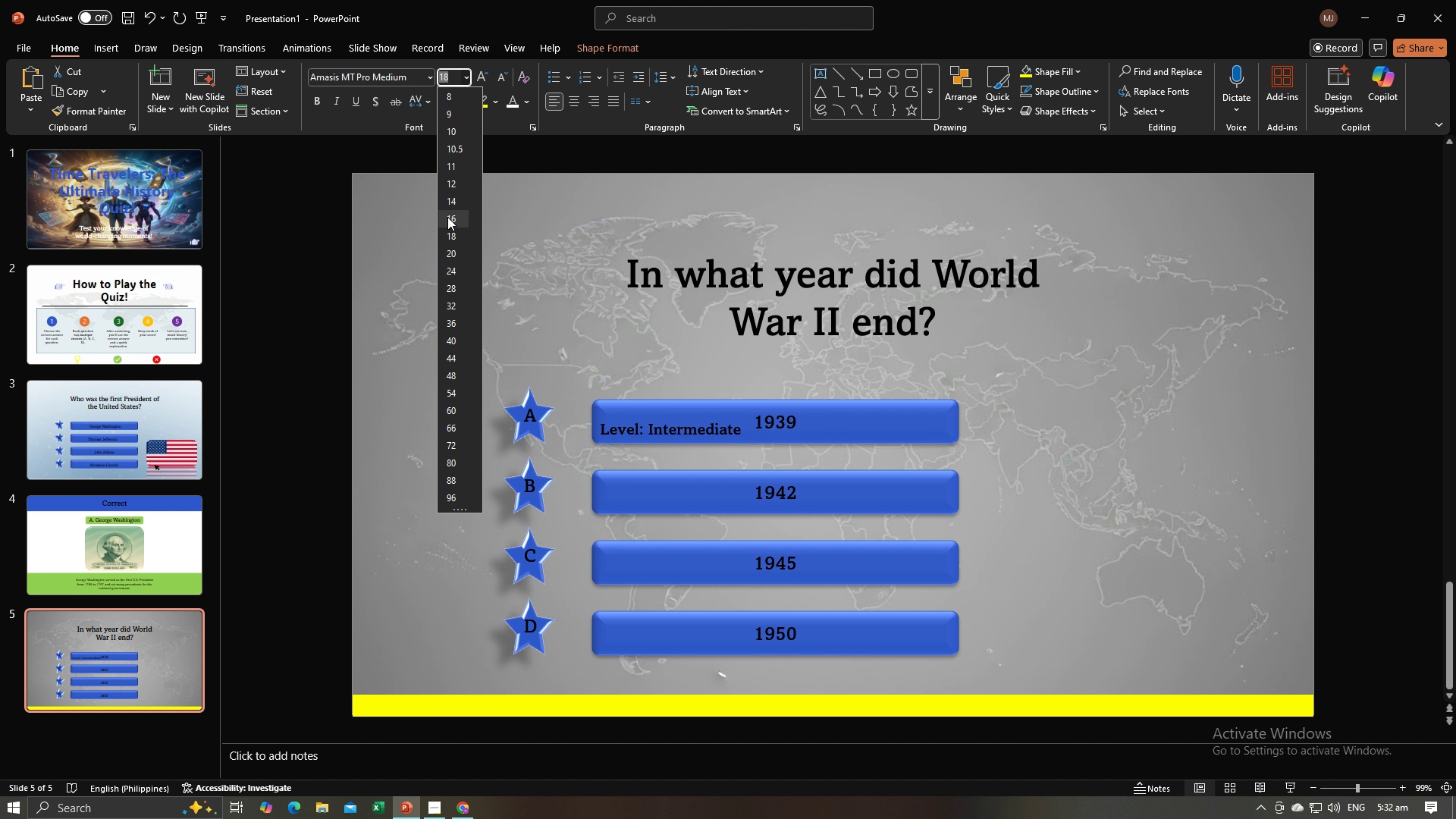 
left_click([447, 217])
 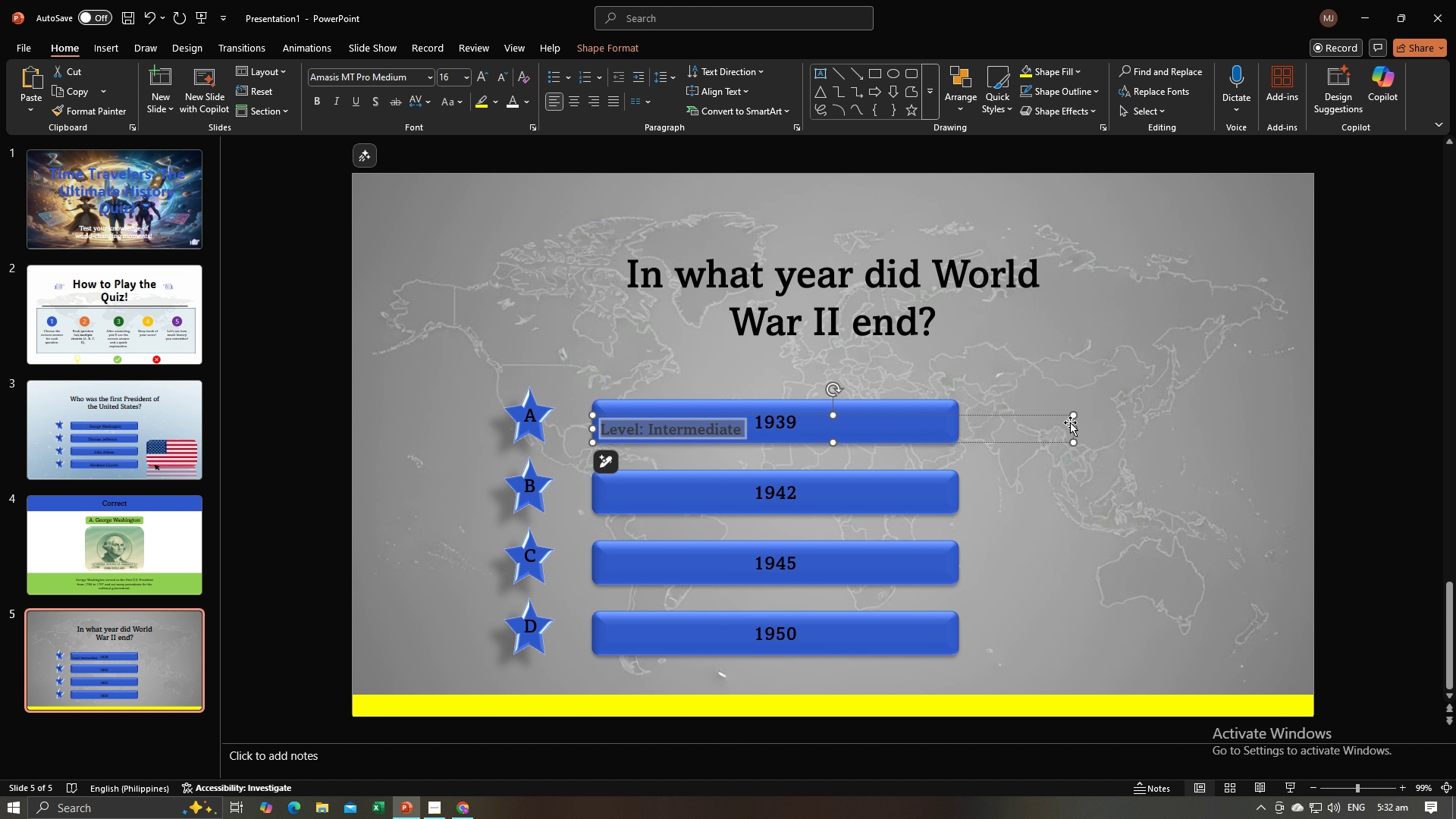 
left_click_drag(start_coordinate=[1073, 428], to_coordinate=[761, 436])
 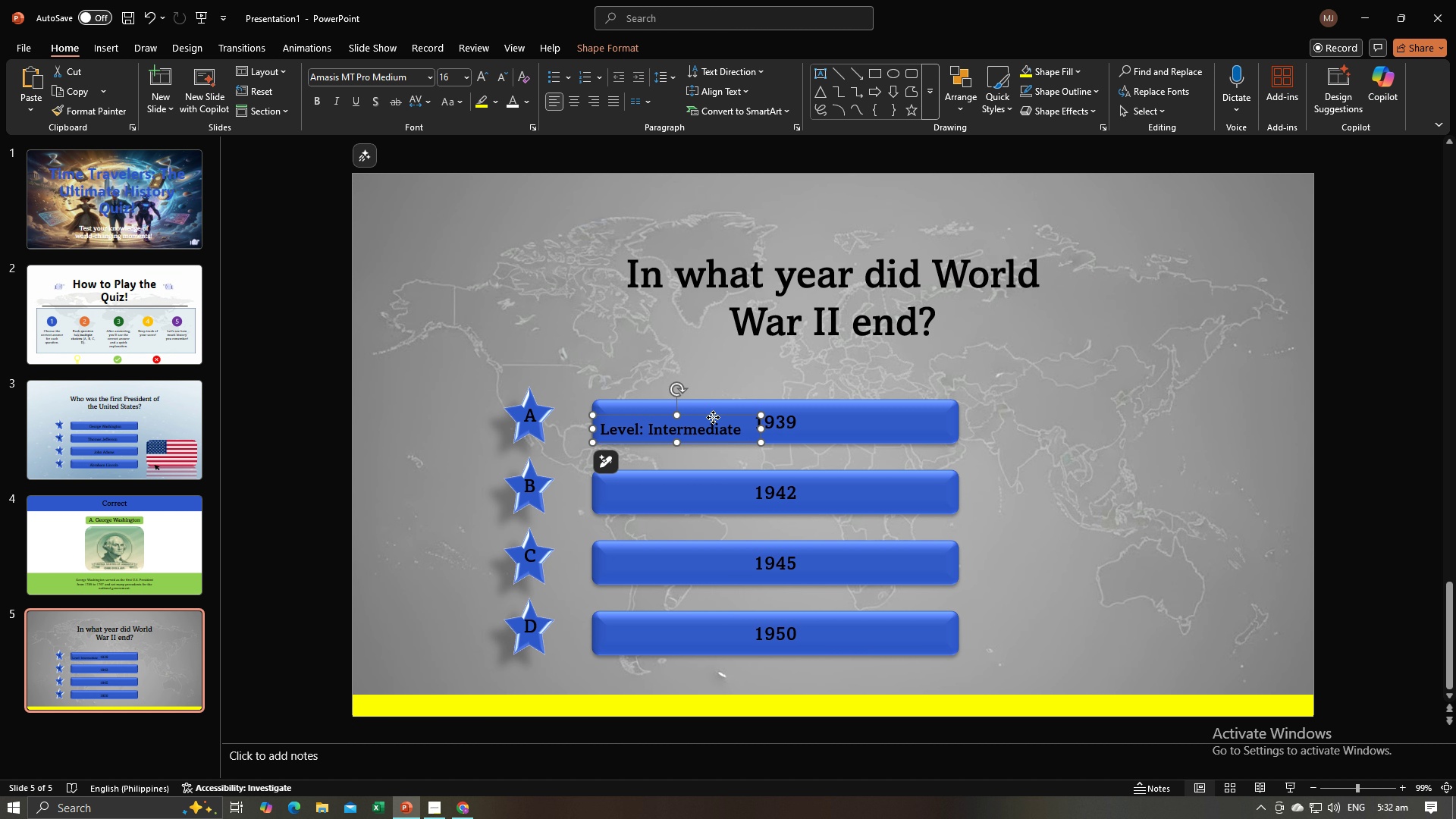 
left_click_drag(start_coordinate=[713, 417], to_coordinate=[1261, 694])
 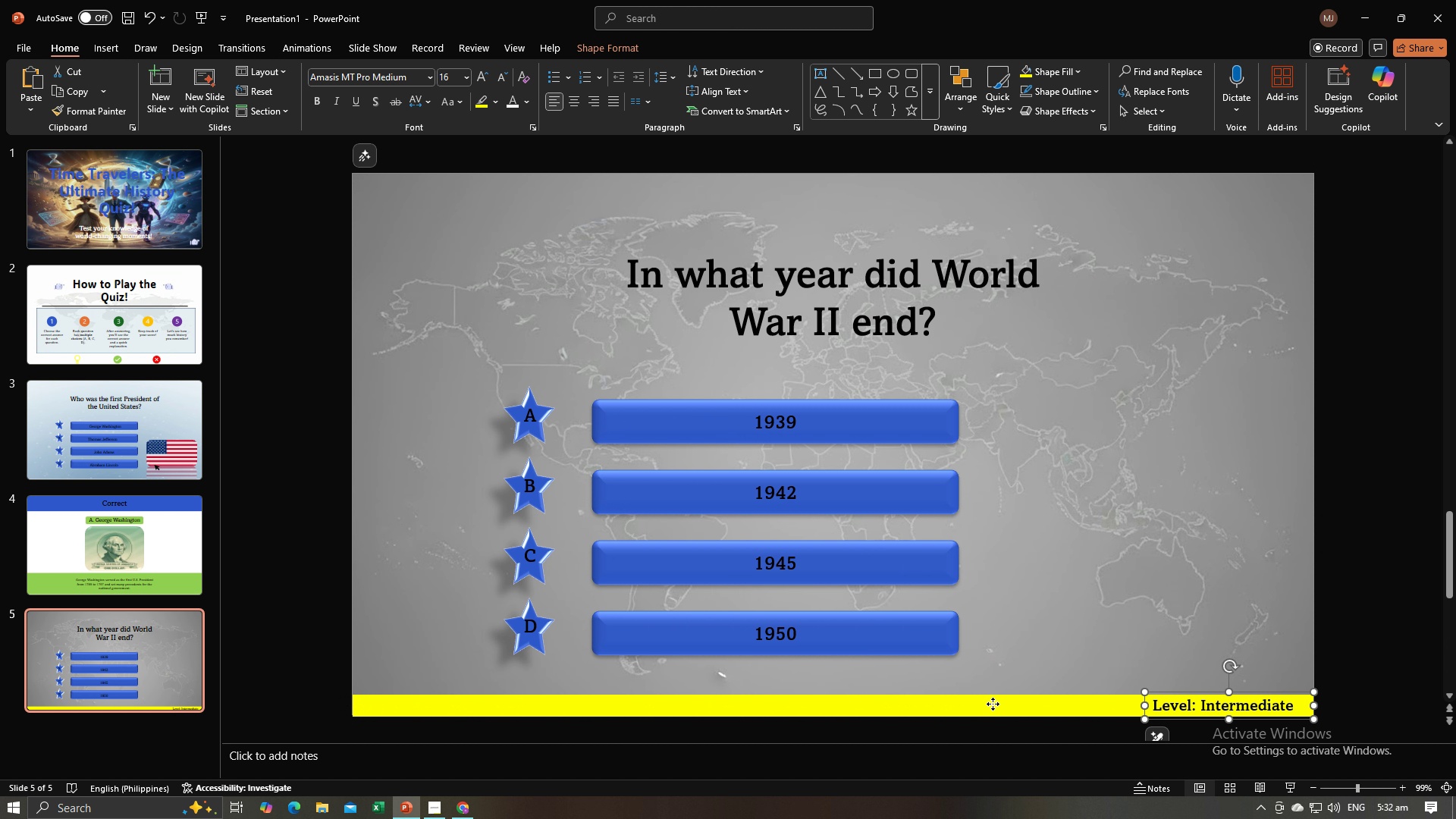 
left_click([993, 704])
 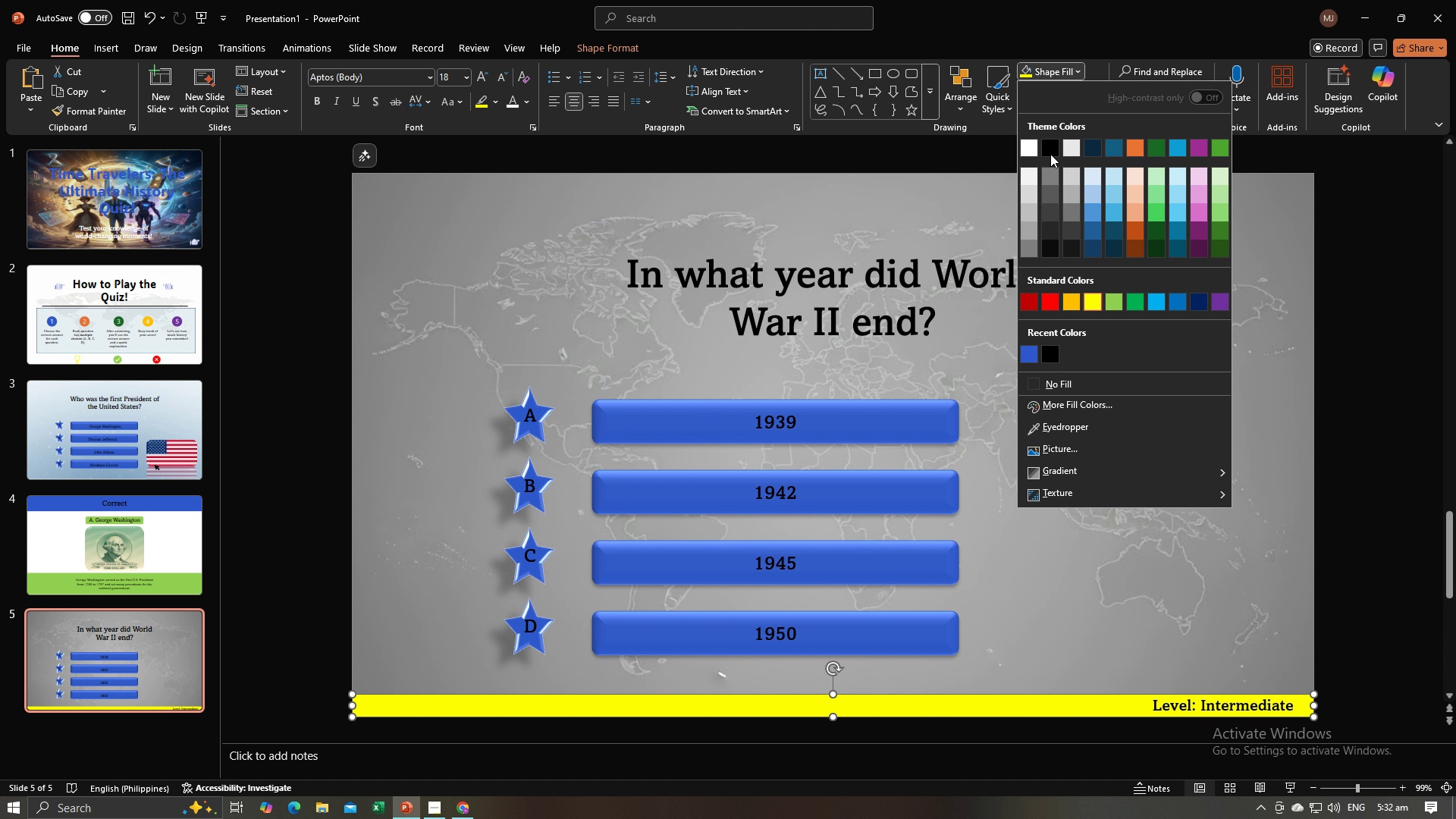 
left_click([1034, 355])
 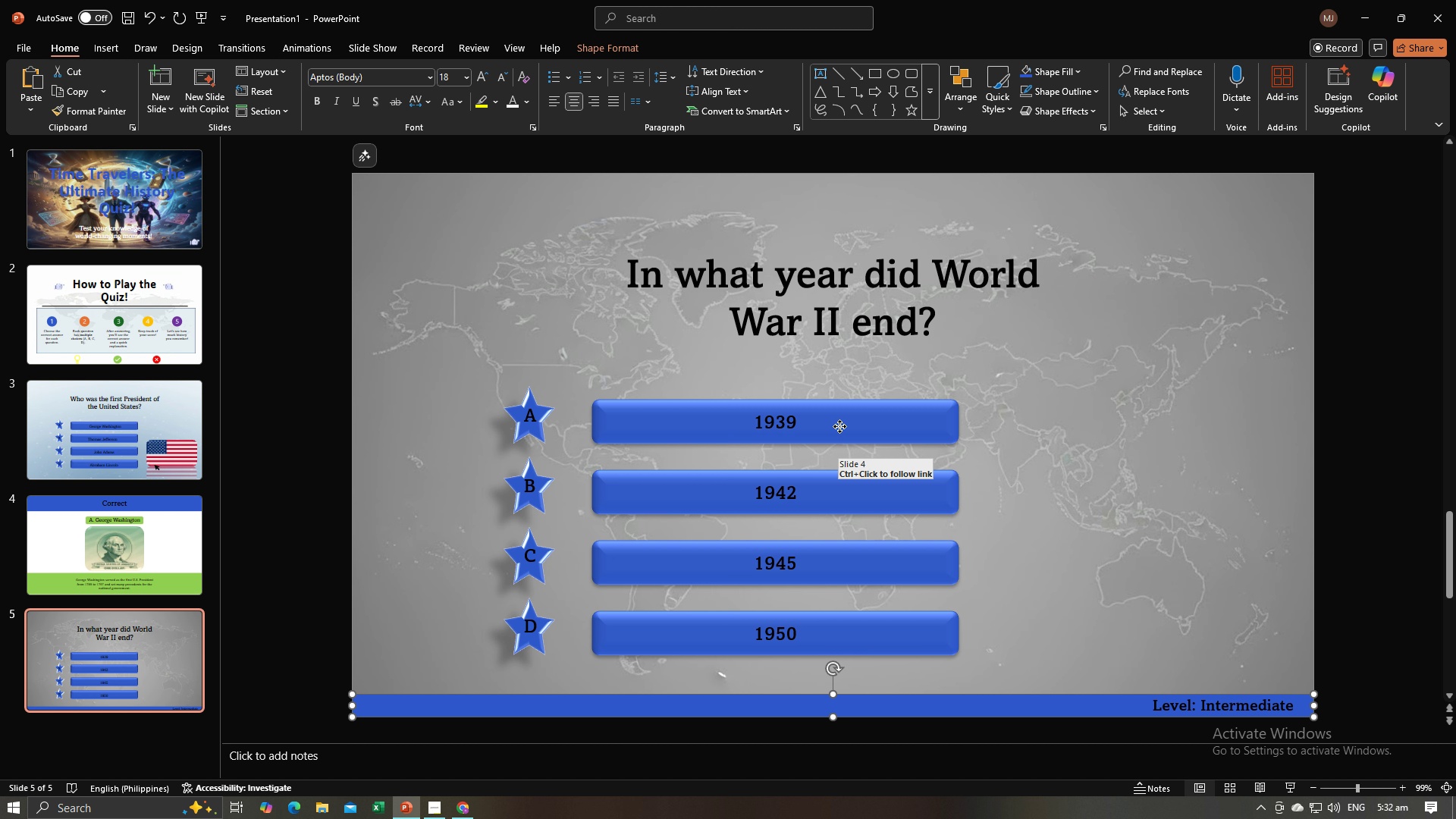 
left_click([839, 426])
 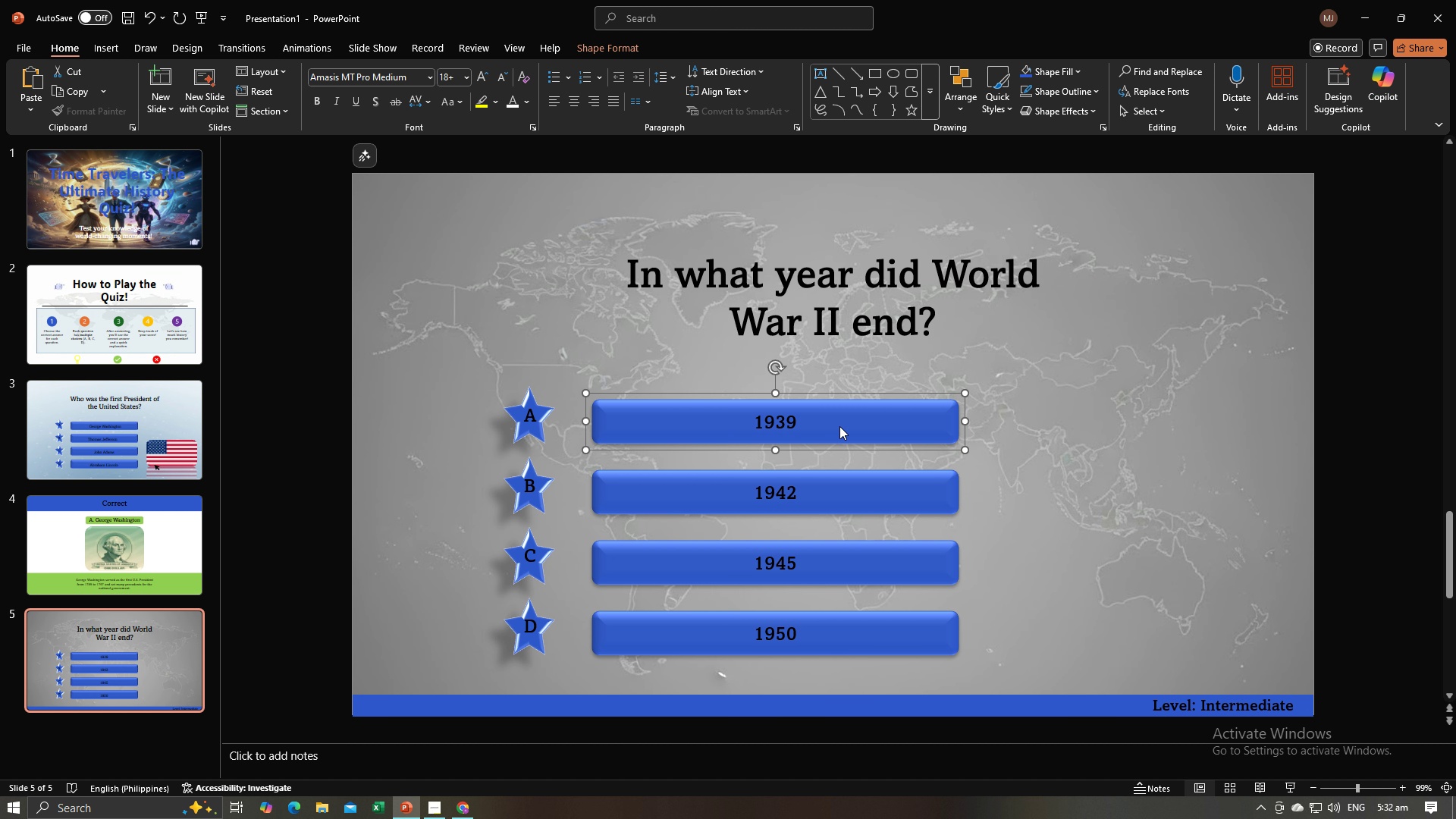 
key(Alt+AltLeft)
 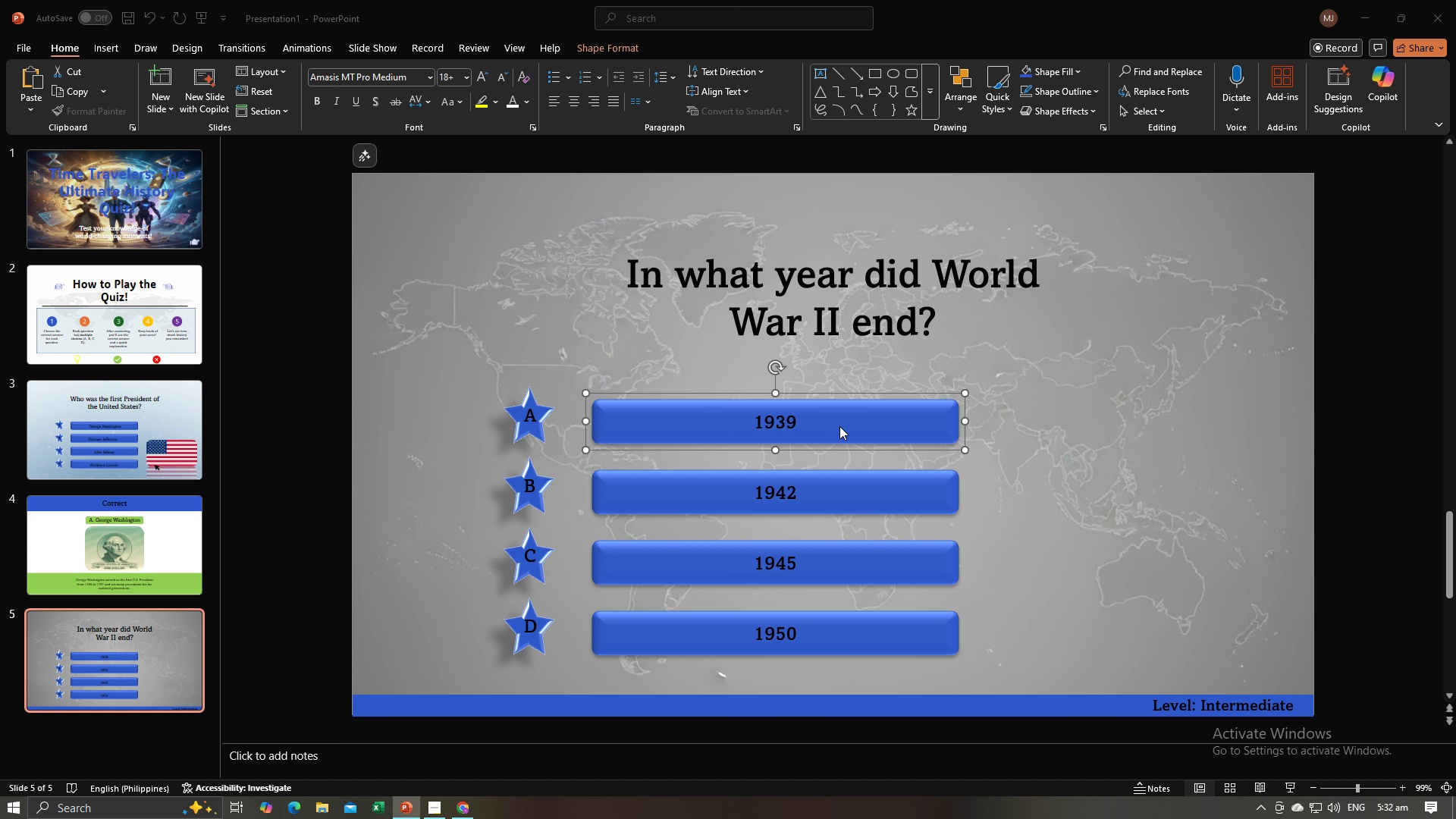 
key(Alt+Tab)
 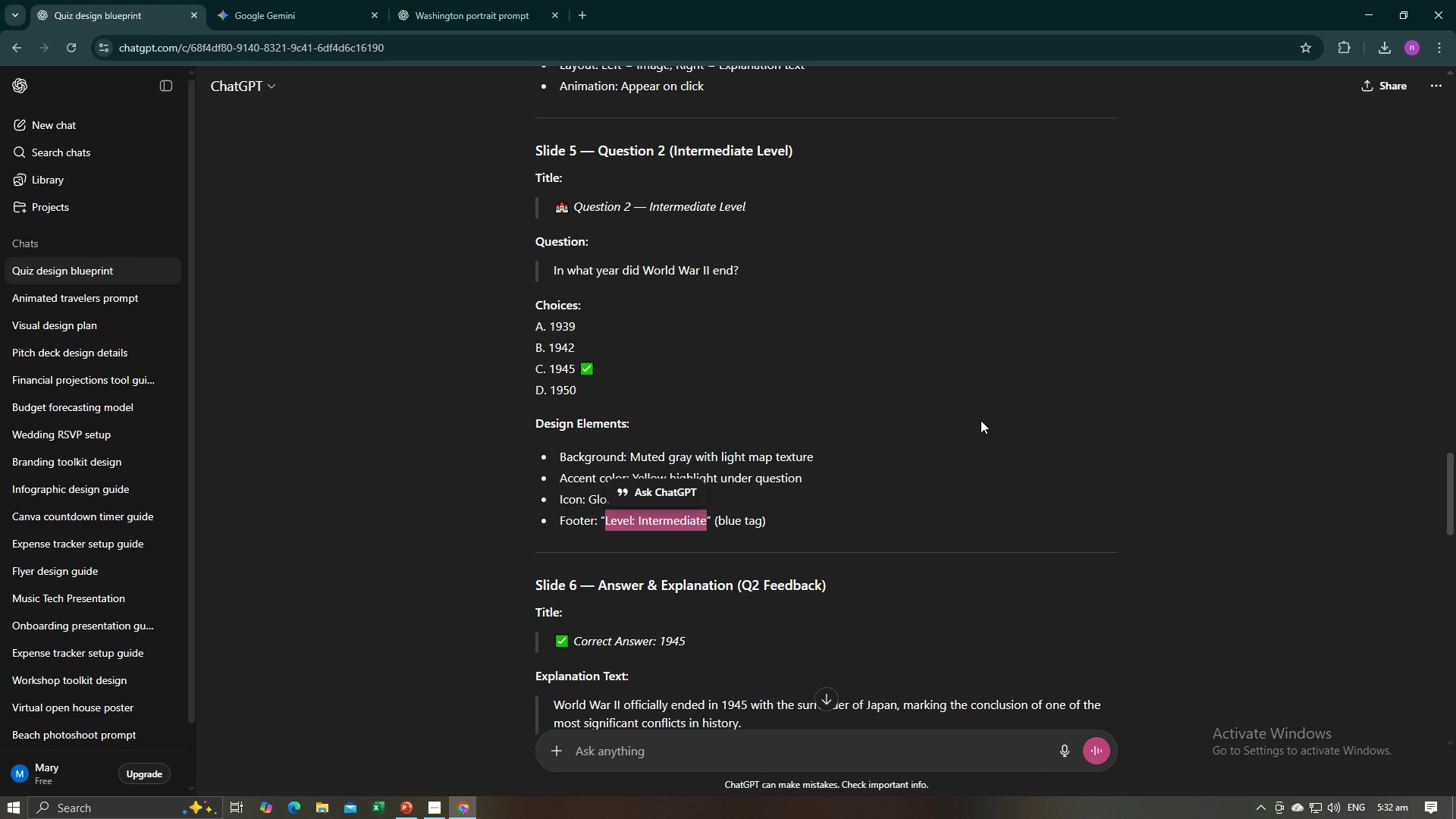 
left_click([981, 420])
 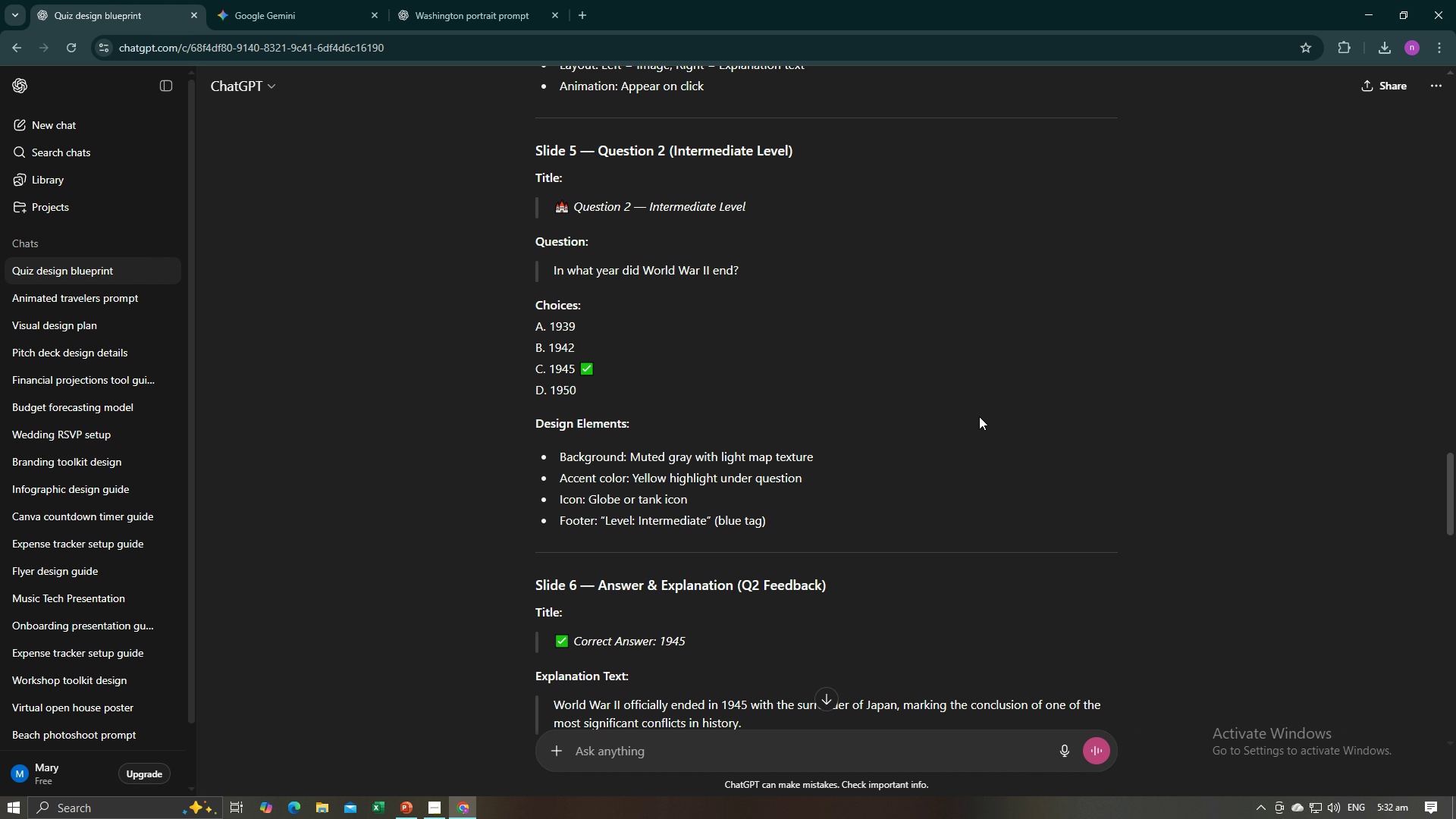 
key(Alt+AltLeft)
 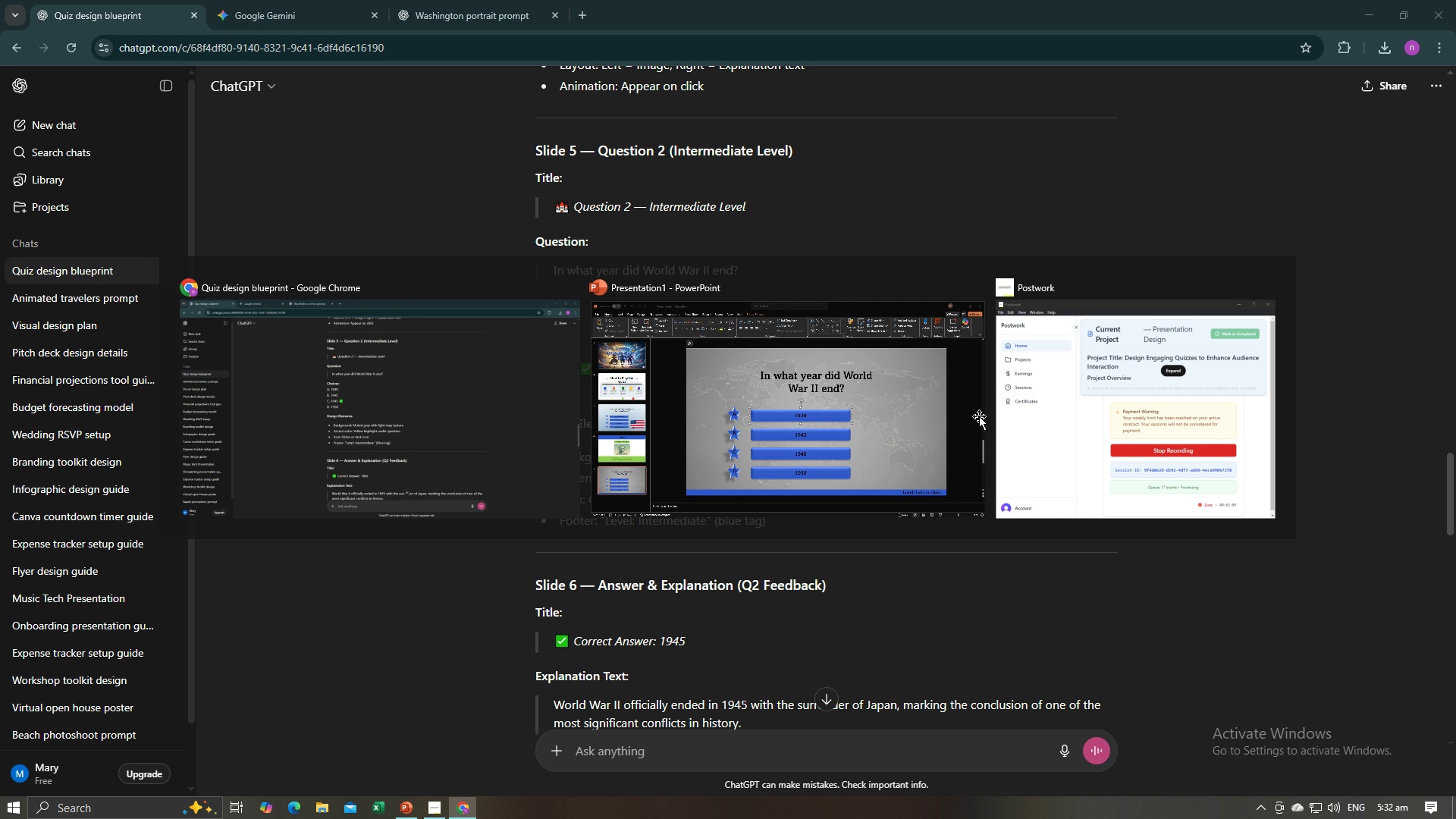 
key(Alt+Tab)
 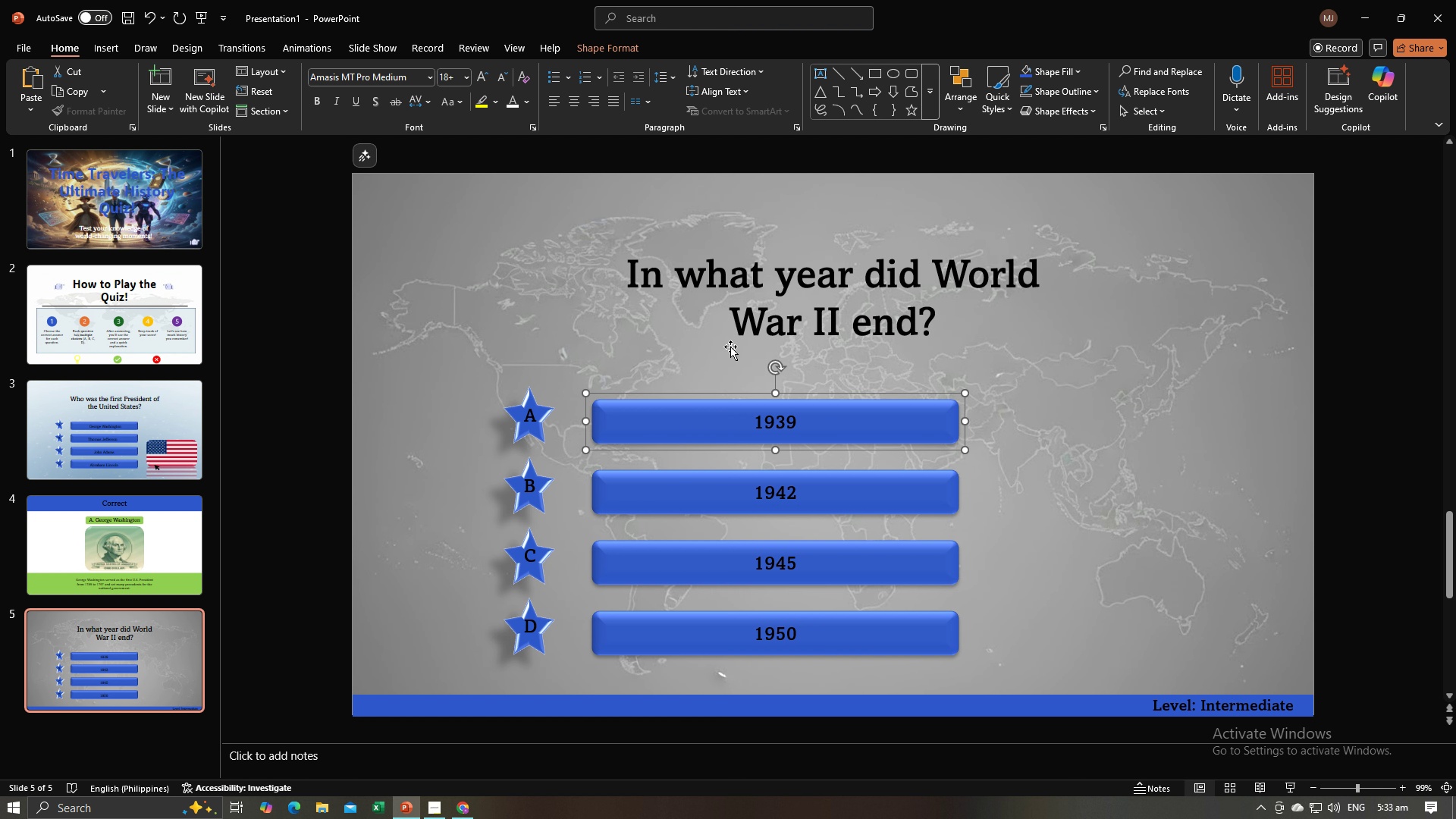 
left_click([349, 345])
 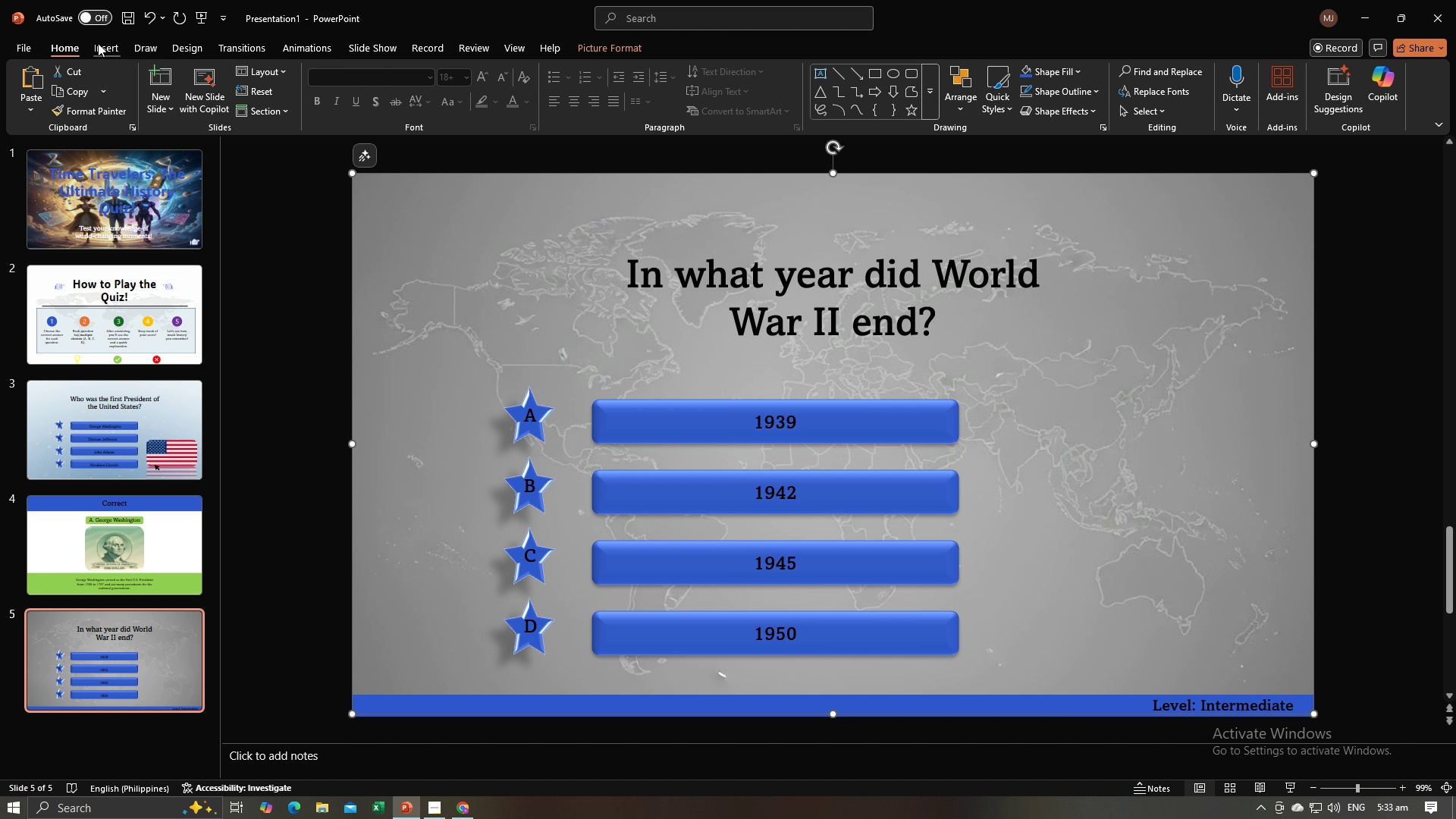 
left_click([98, 43])
 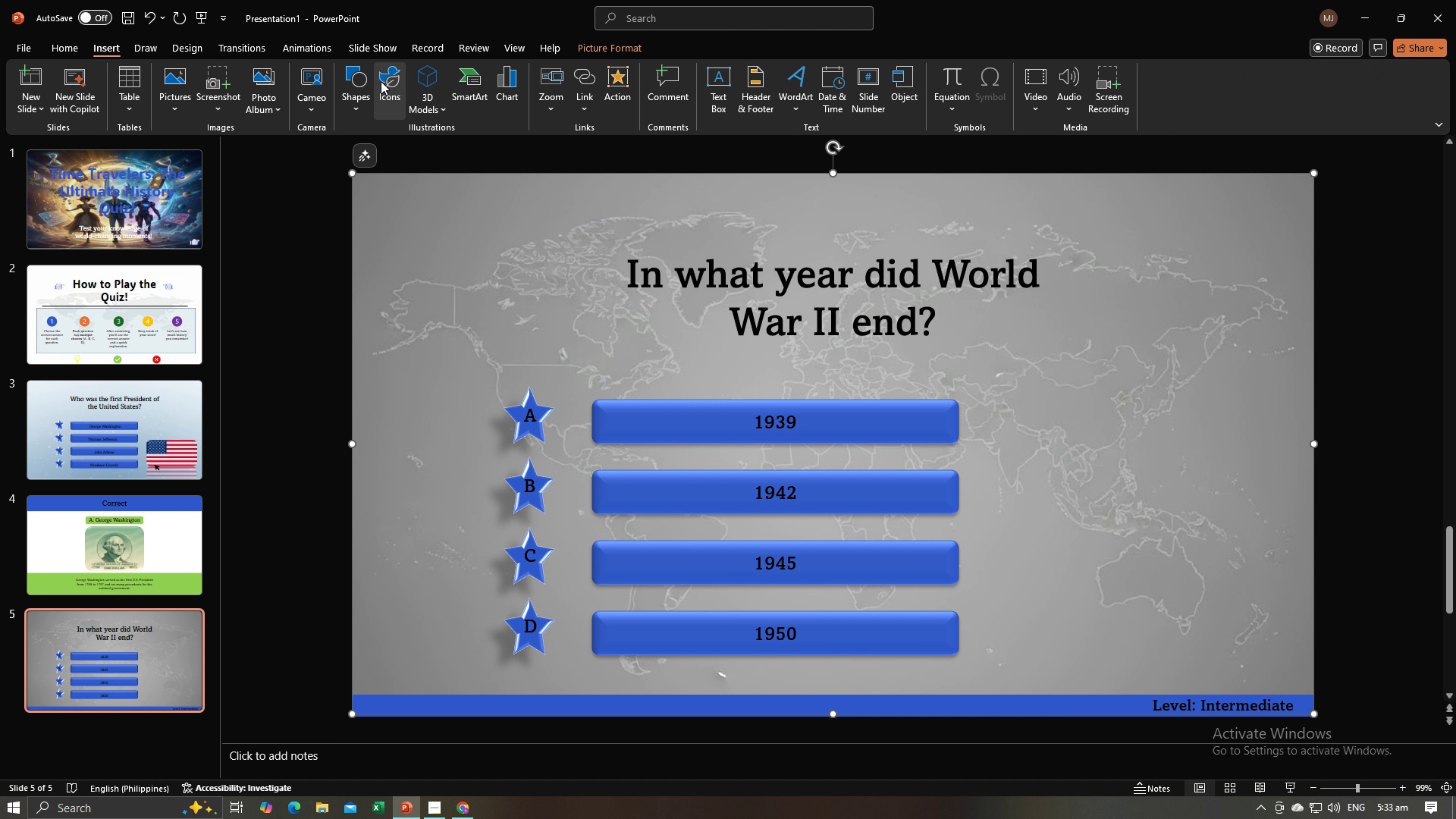 
left_click([381, 81])
 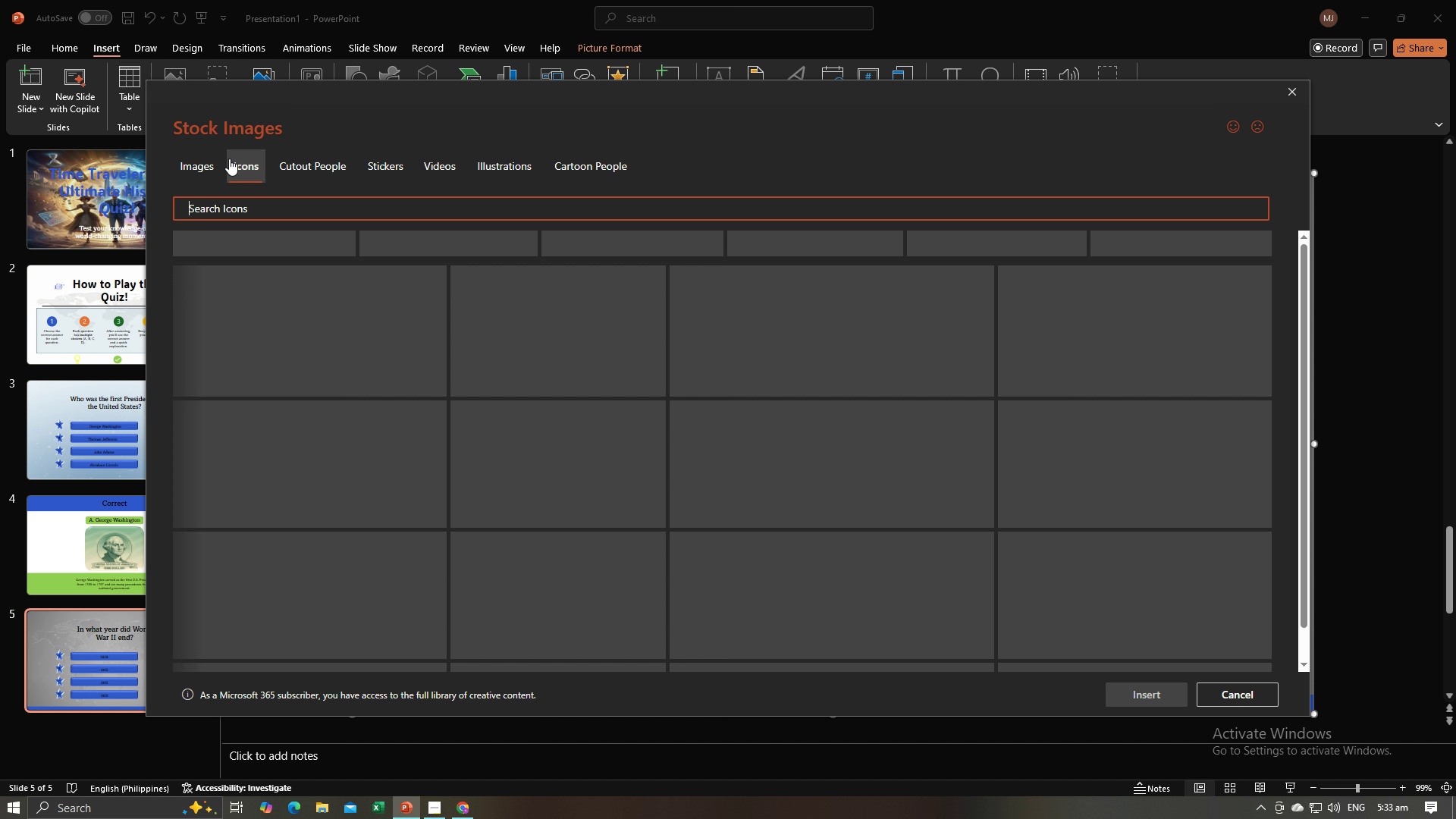 
left_click([228, 203])
 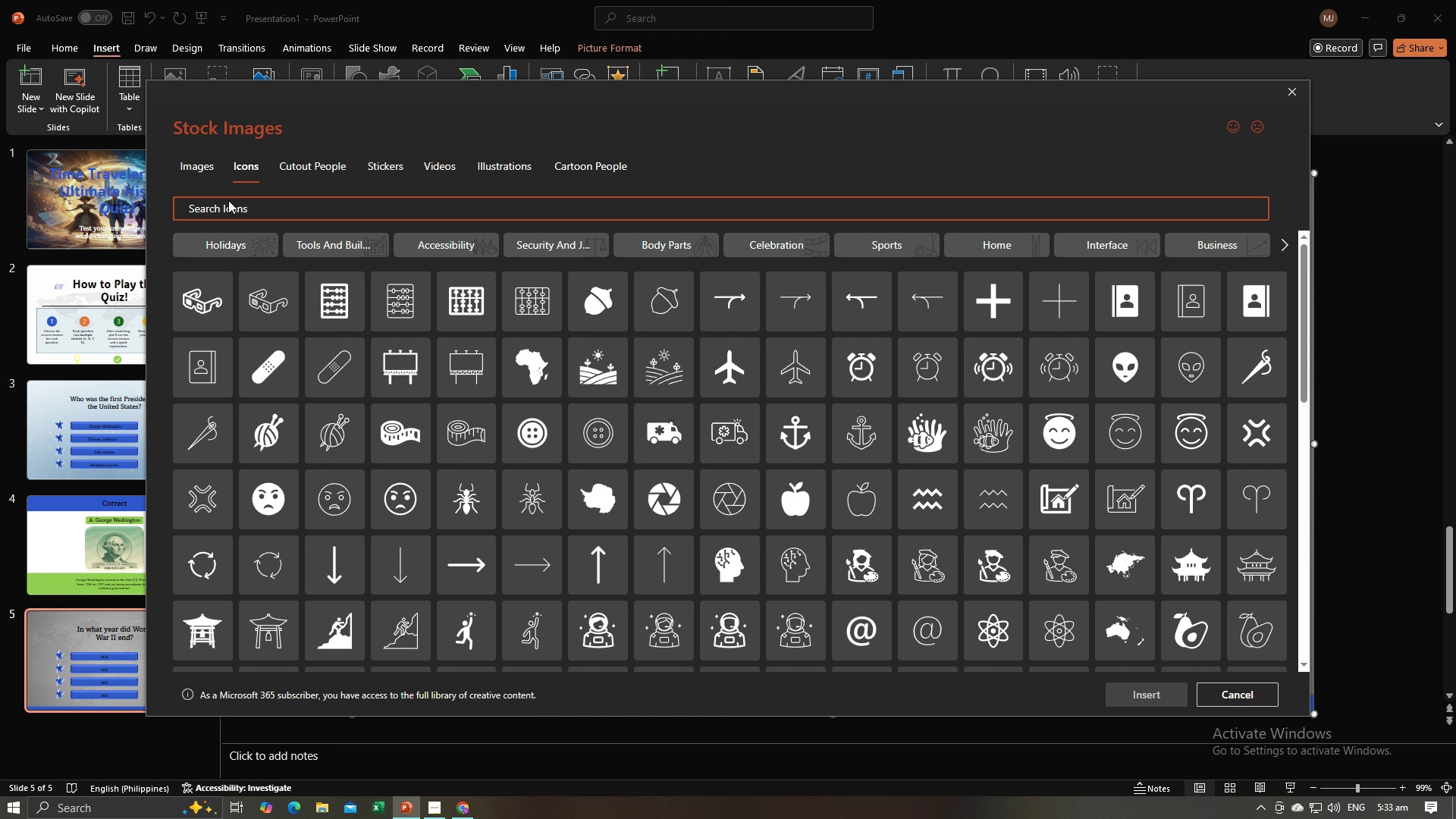 
type(Globe)
 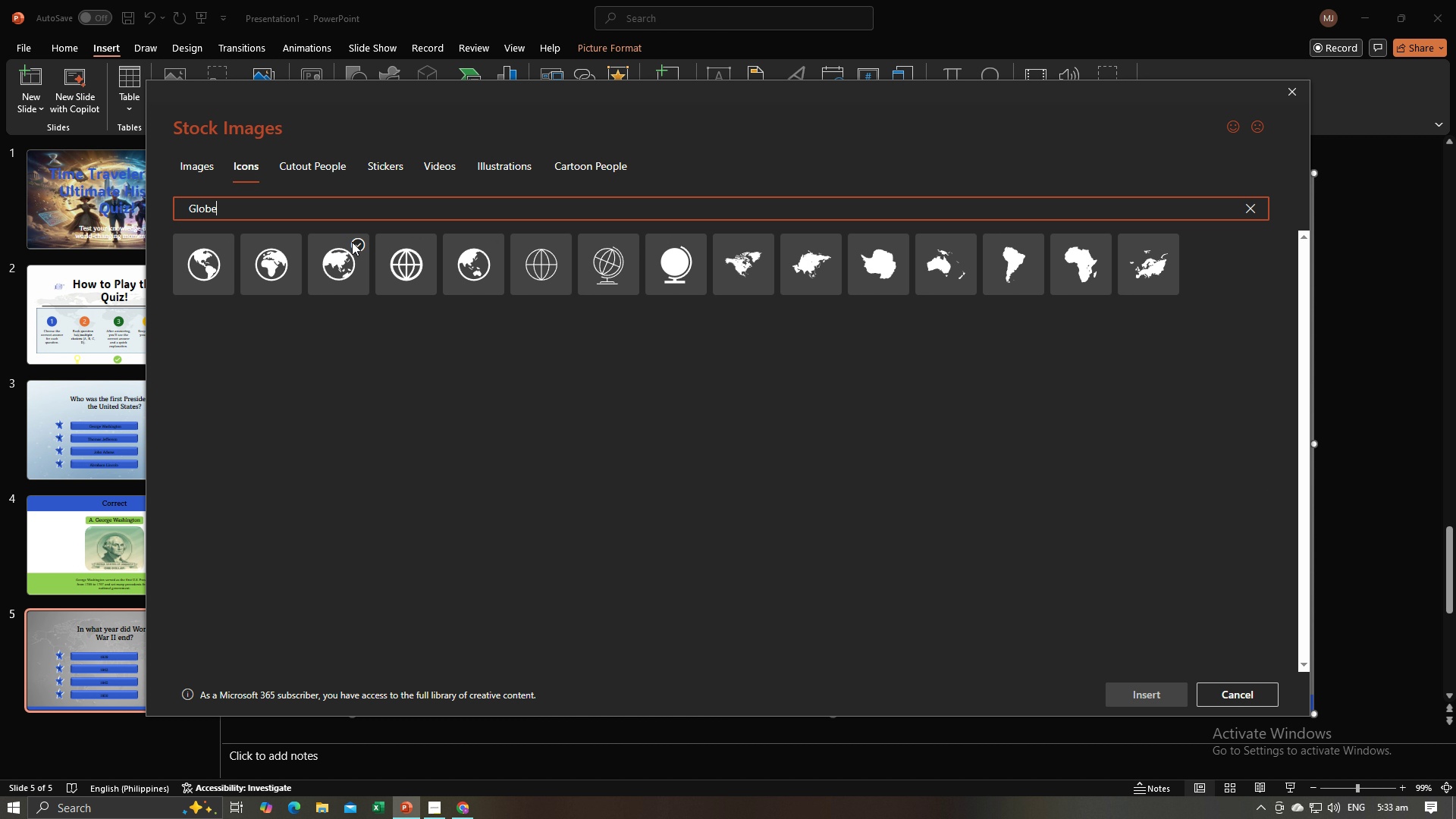 
wait(7.12)
 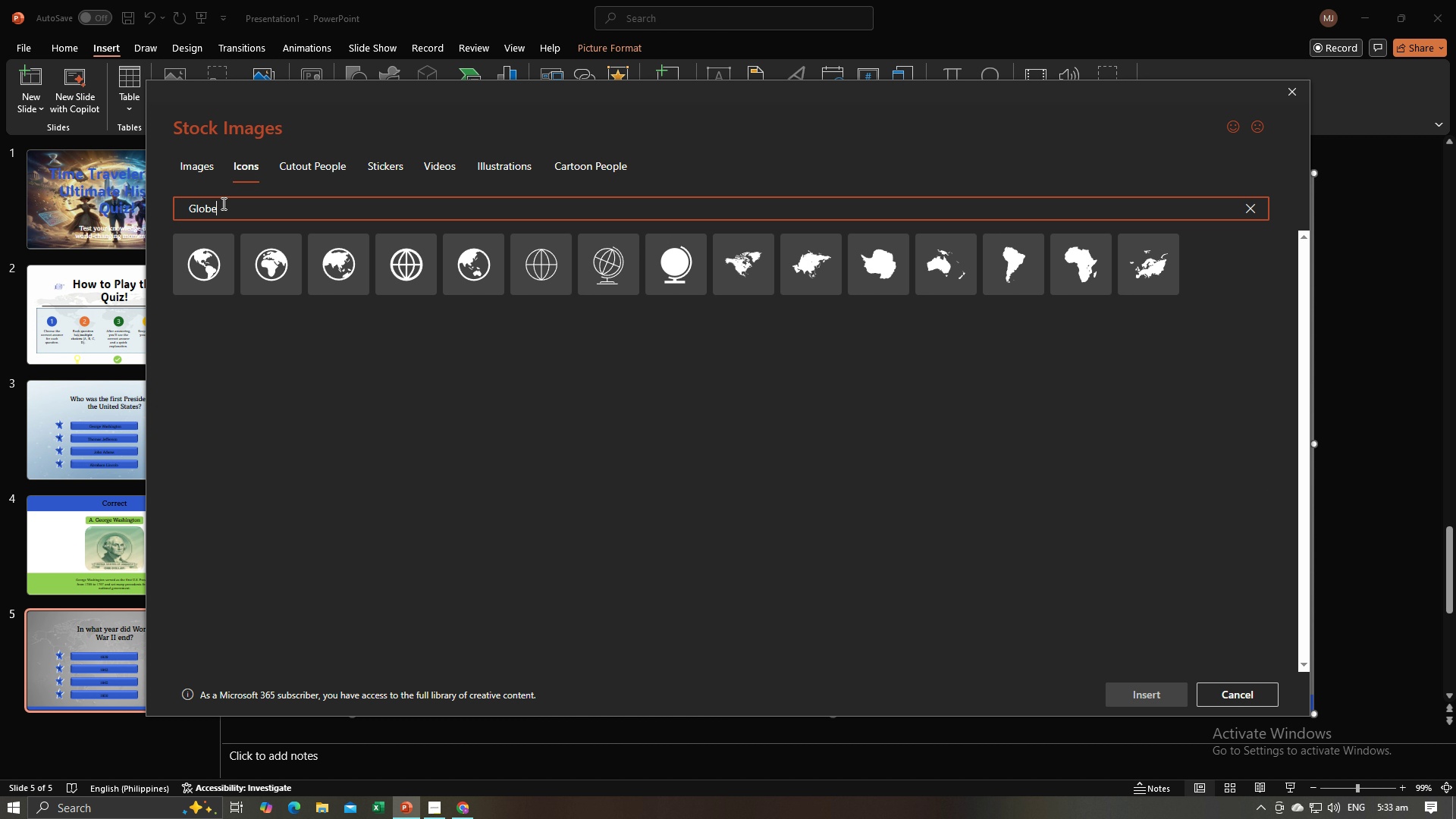 
left_click([352, 242])
 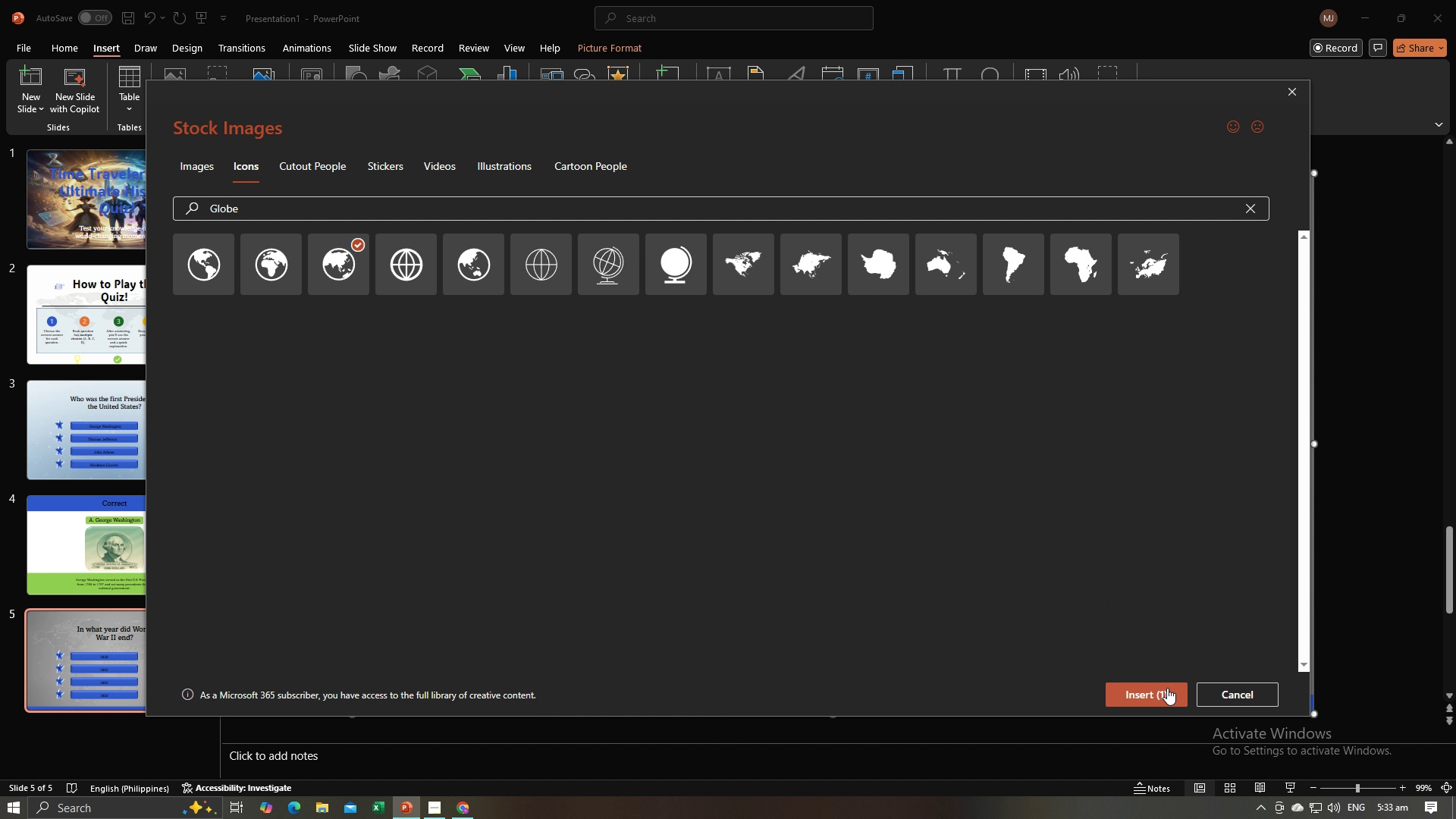 
left_click([1166, 694])
 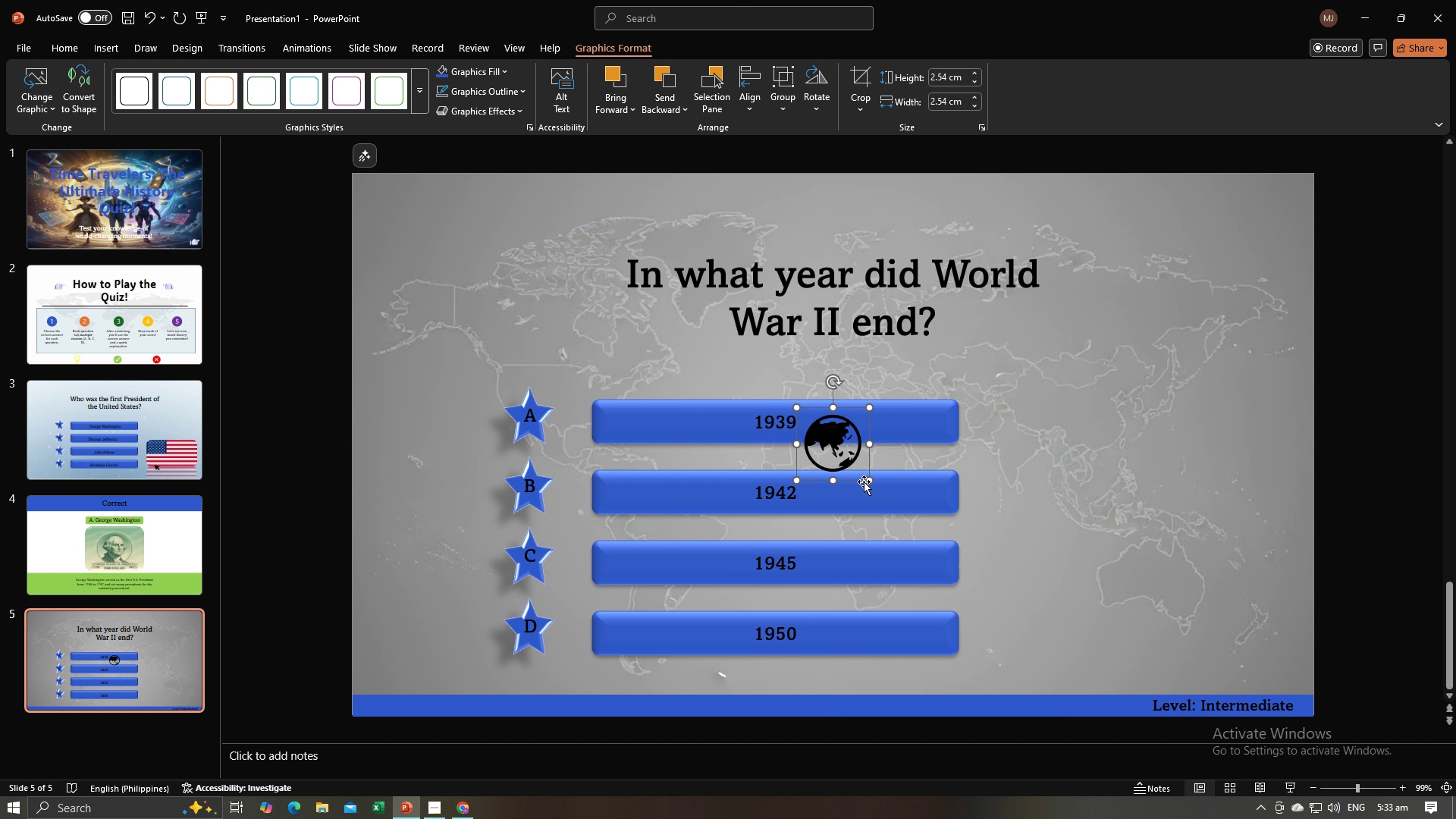 
left_click_drag(start_coordinate=[866, 479], to_coordinate=[941, 550])
 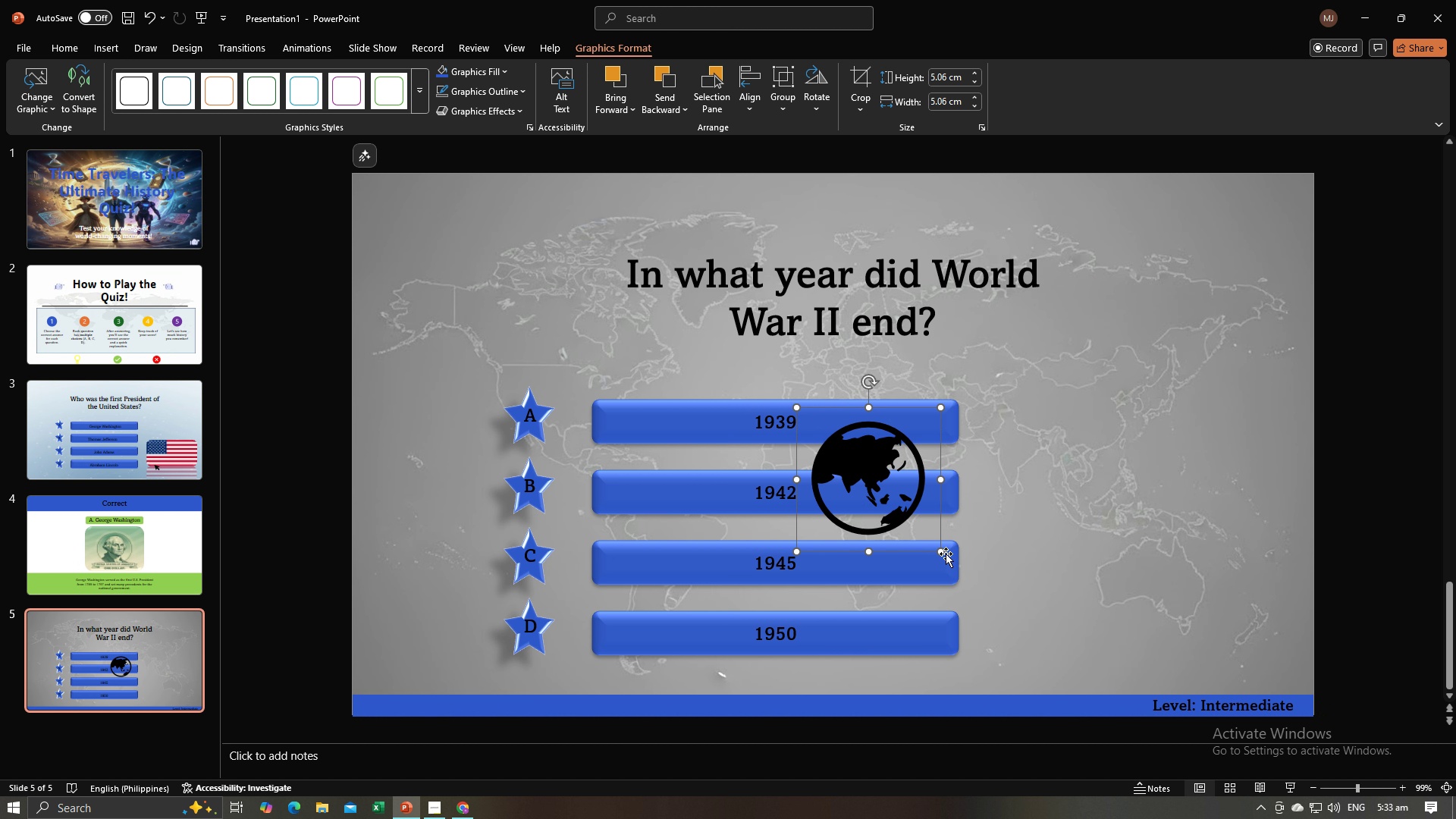 
left_click_drag(start_coordinate=[939, 546], to_coordinate=[941, 551])
 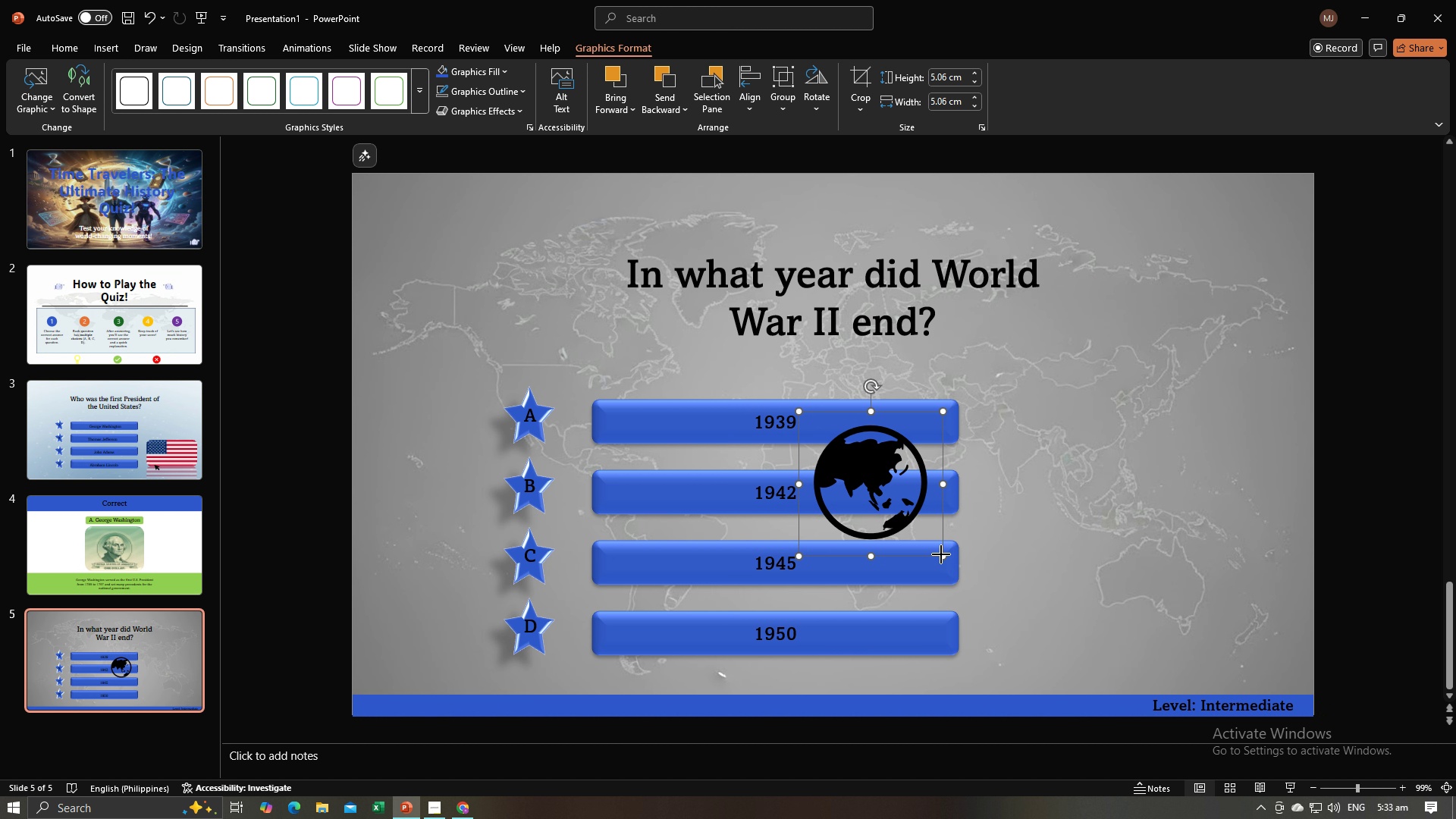 
left_click_drag(start_coordinate=[941, 554], to_coordinate=[1016, 612])
 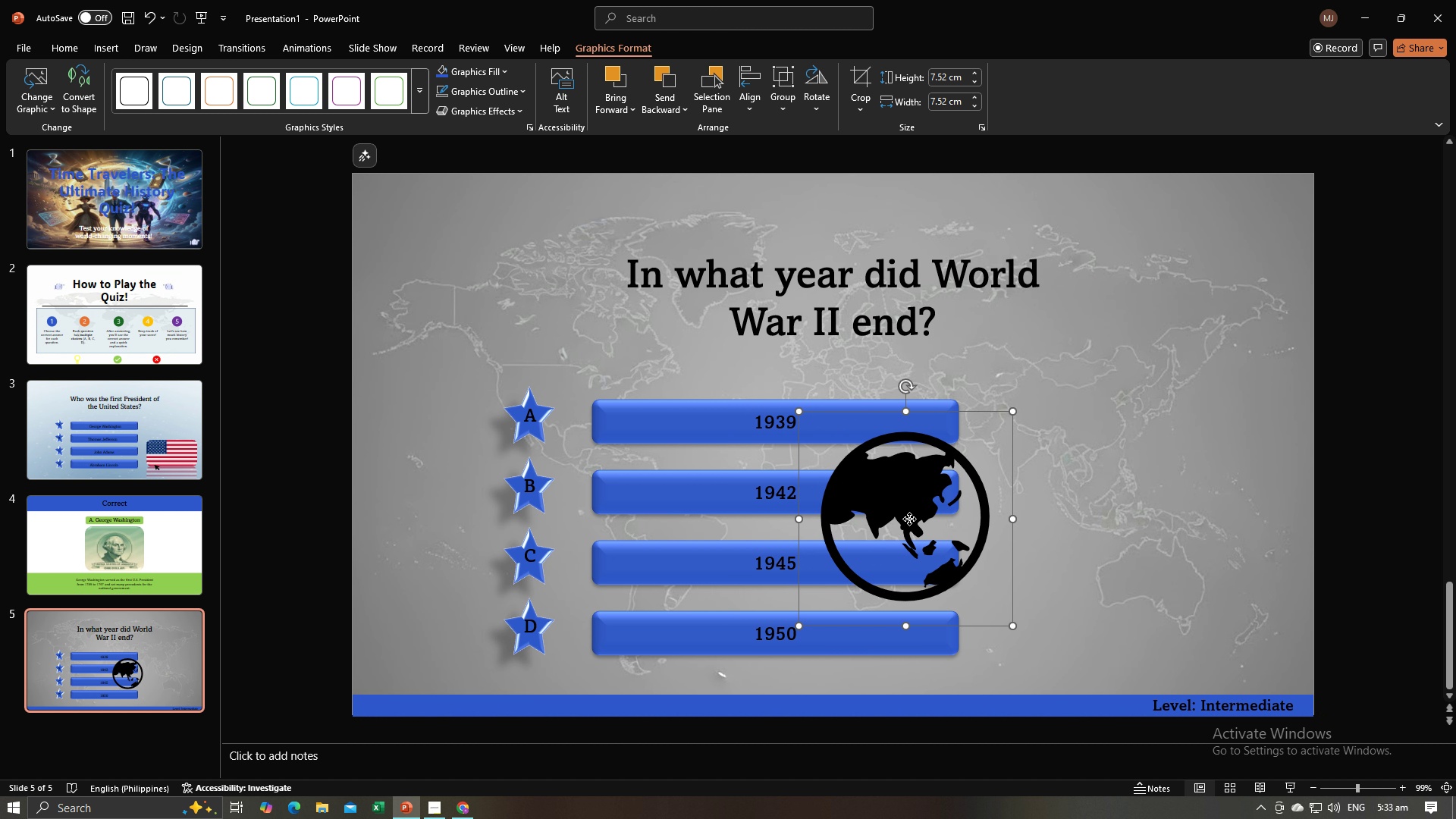 
left_click_drag(start_coordinate=[909, 519], to_coordinate=[1140, 527])